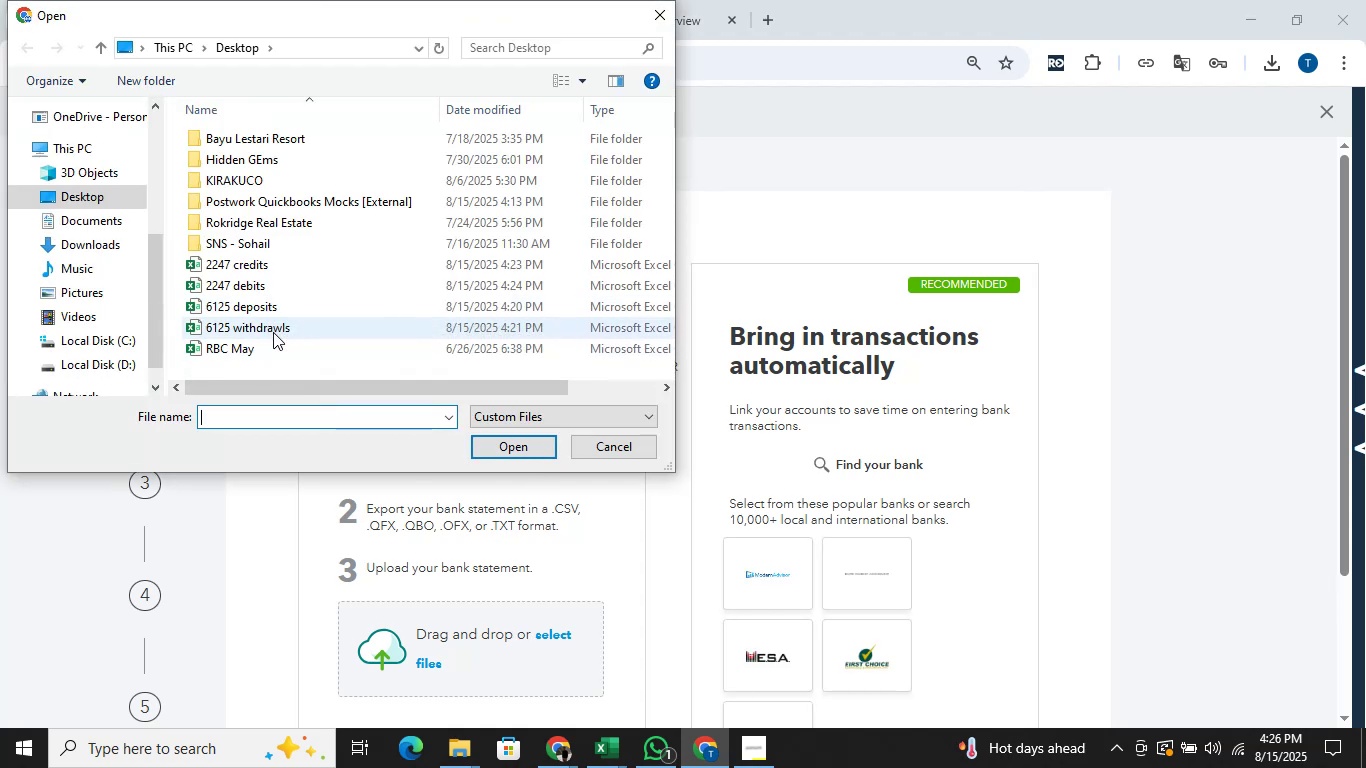 
wait(6.39)
 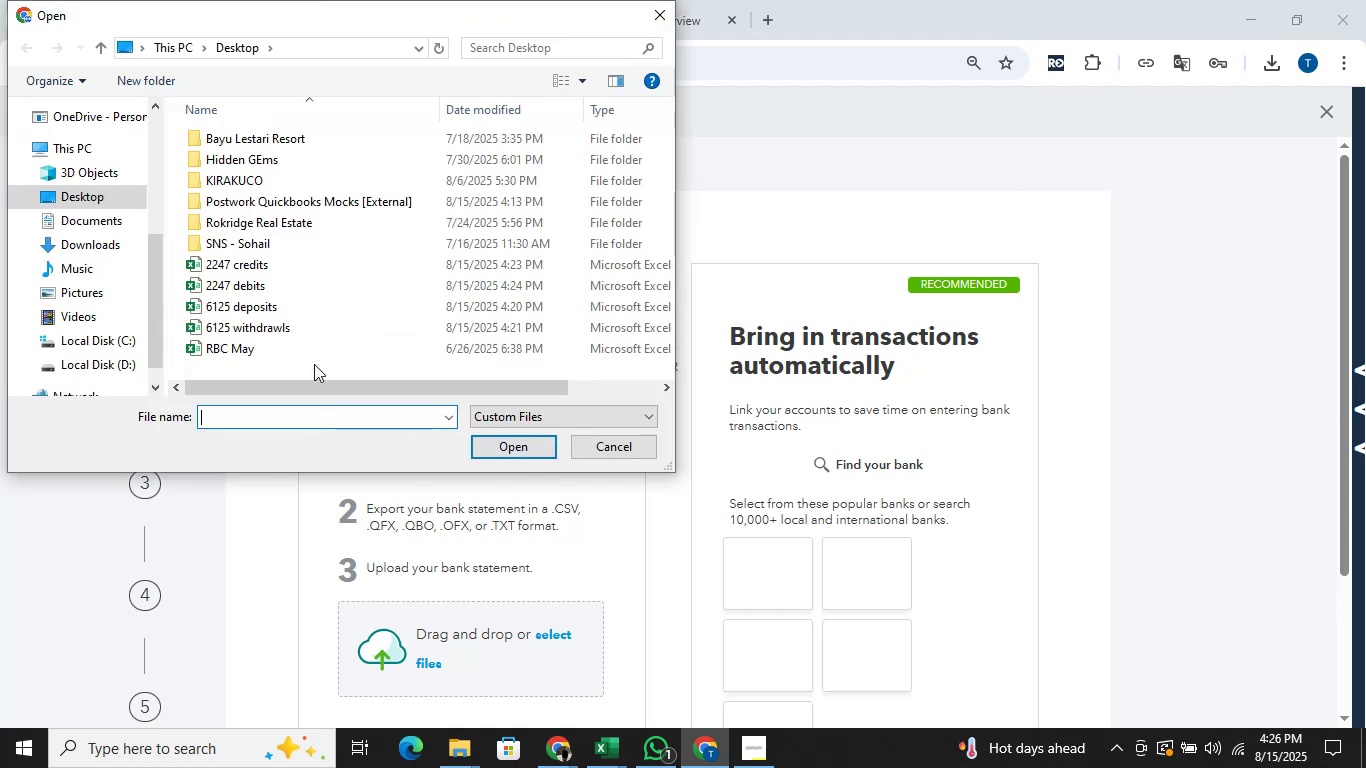 
double_click([276, 307])
 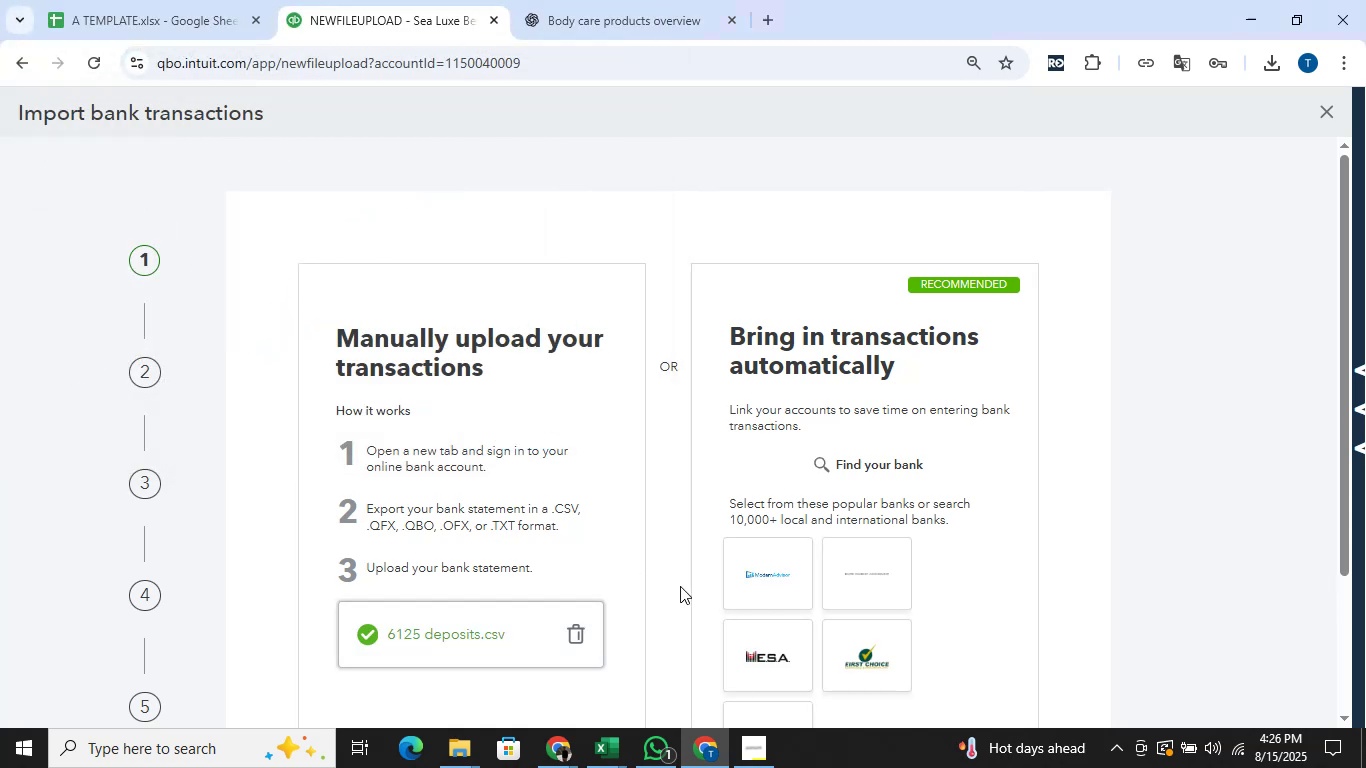 
scroll: coordinate [789, 526], scroll_direction: down, amount: 2.0
 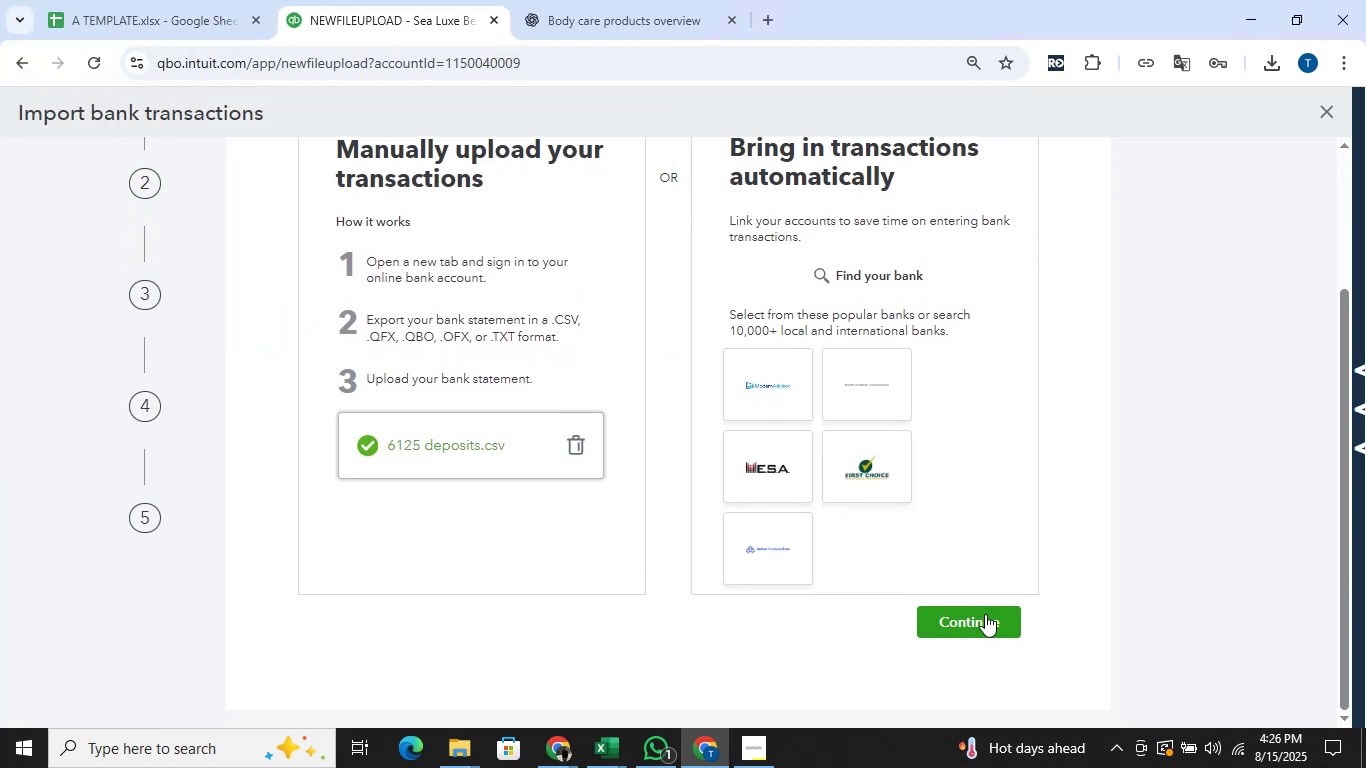 
left_click([985, 625])
 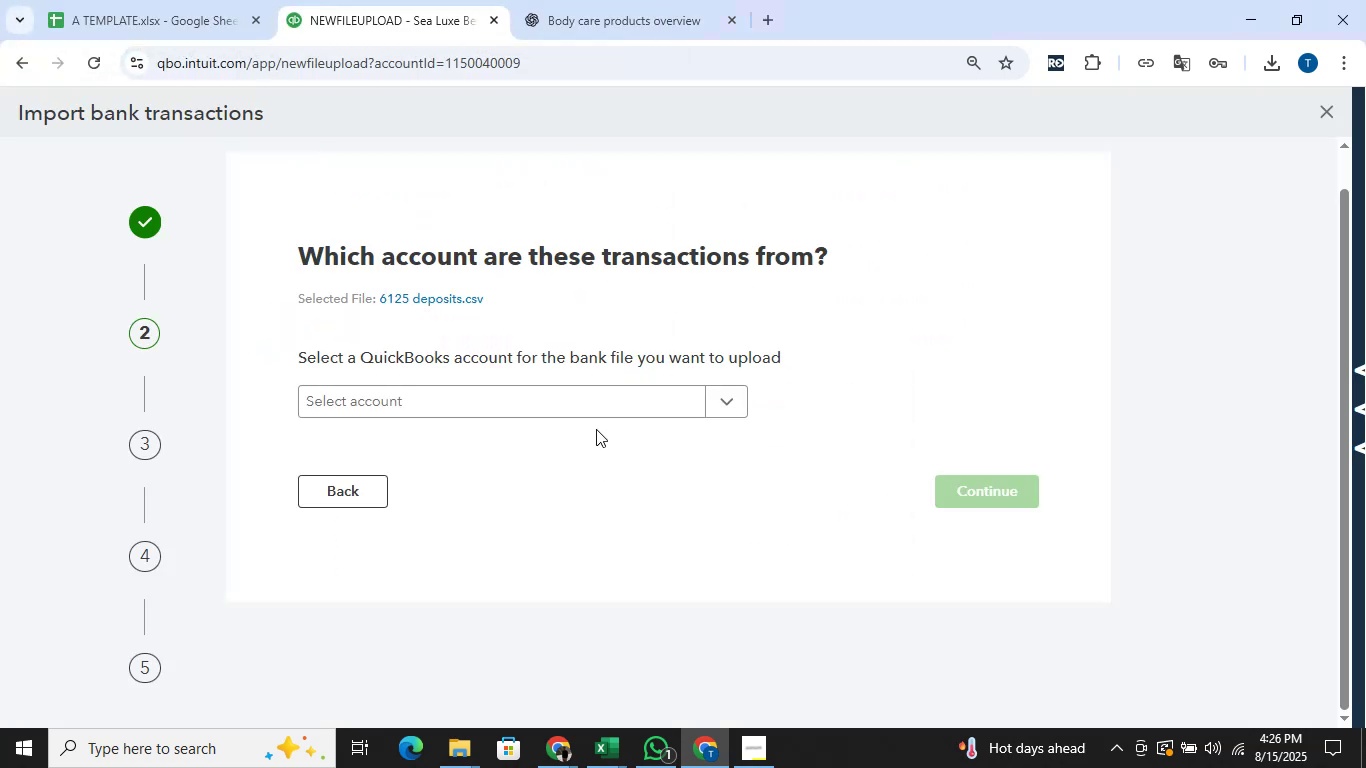 
left_click([625, 402])
 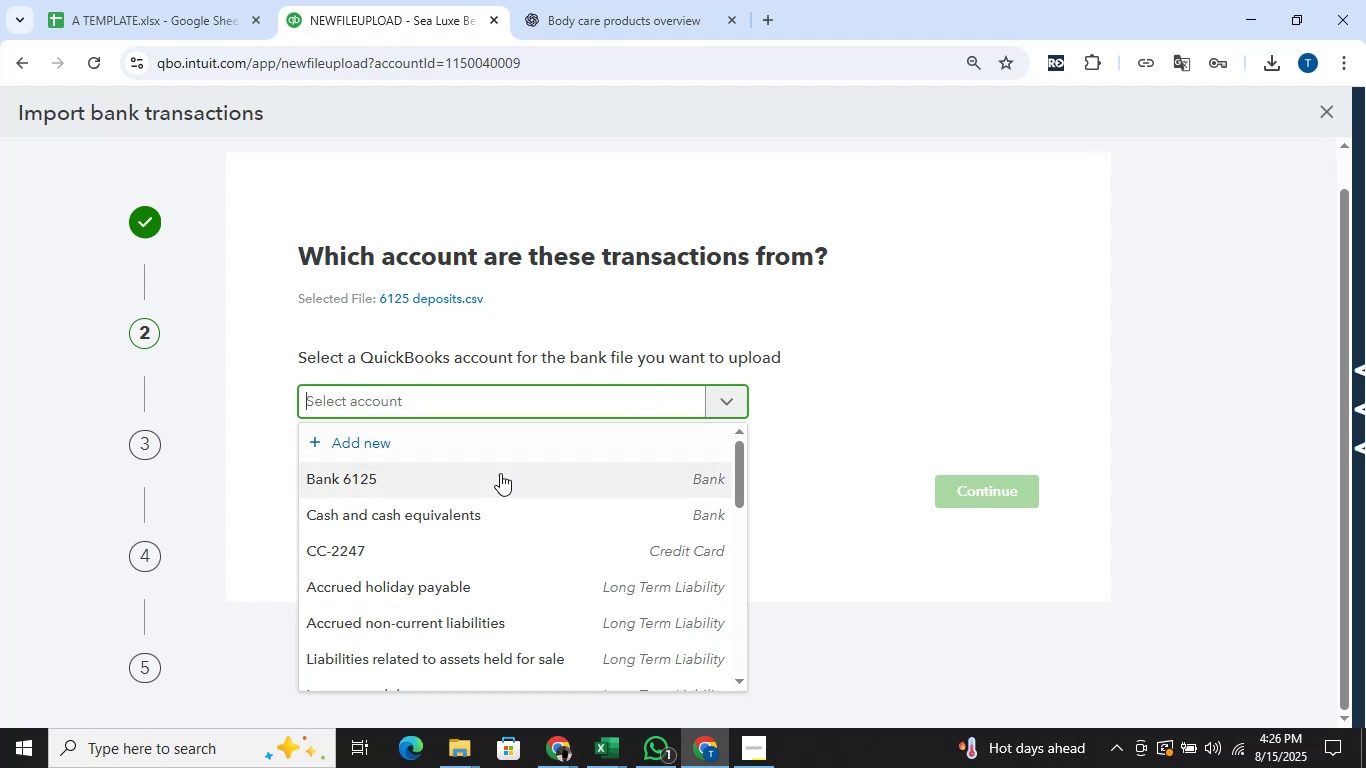 
left_click([500, 477])
 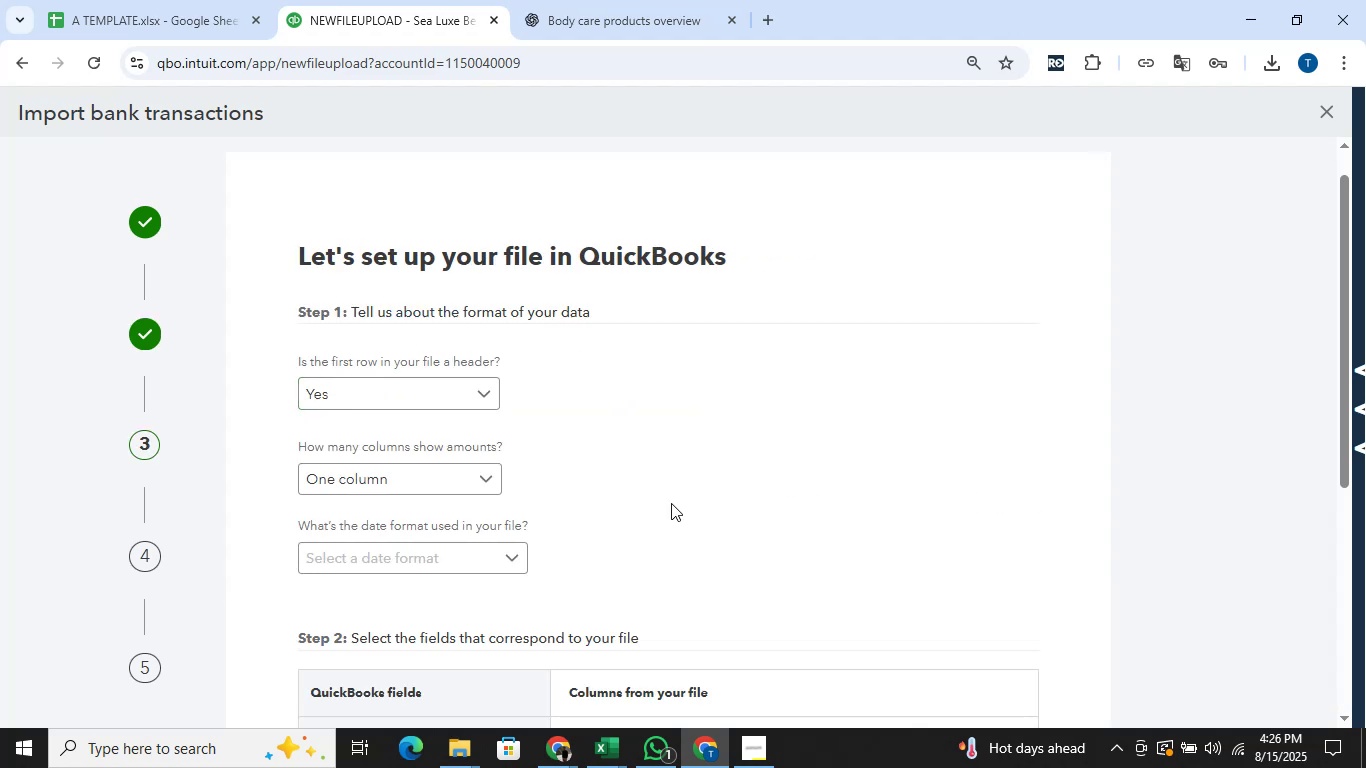 
left_click([489, 550])
 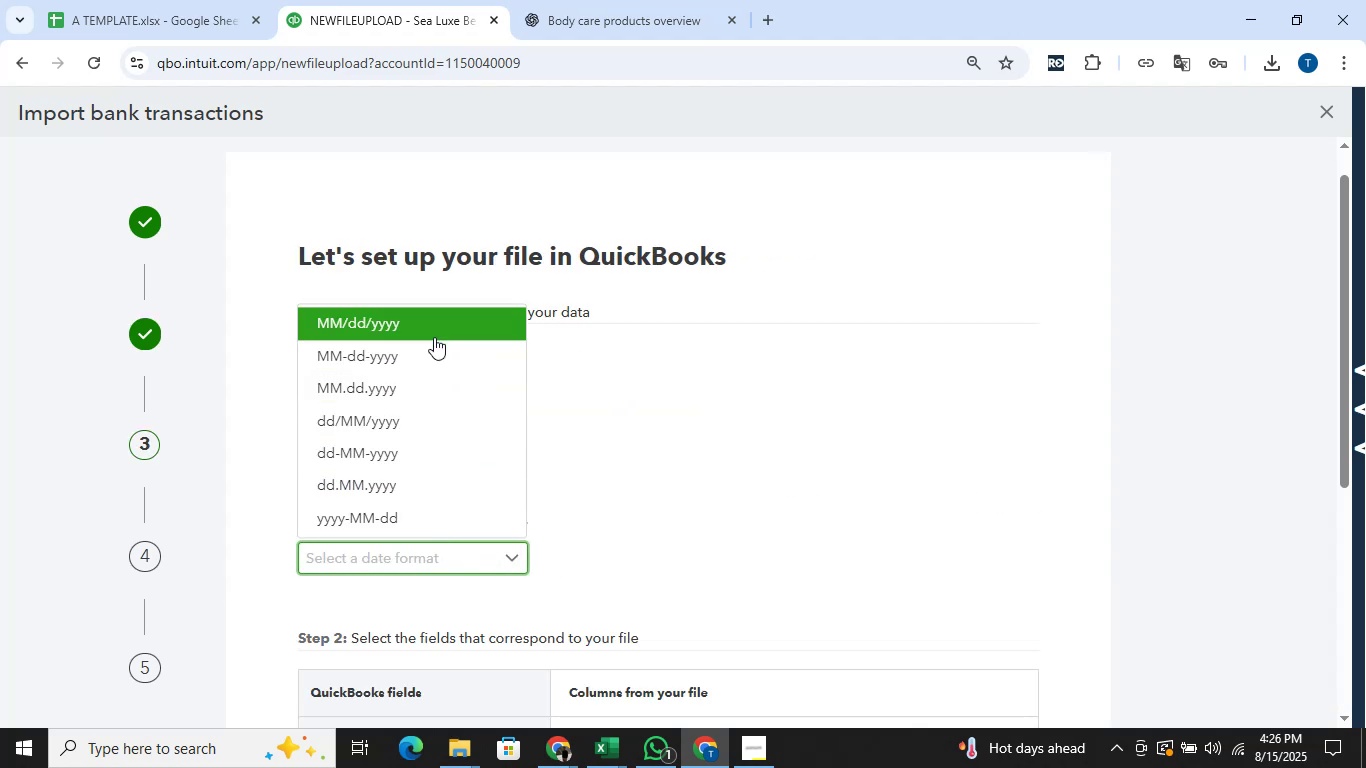 
left_click([442, 326])
 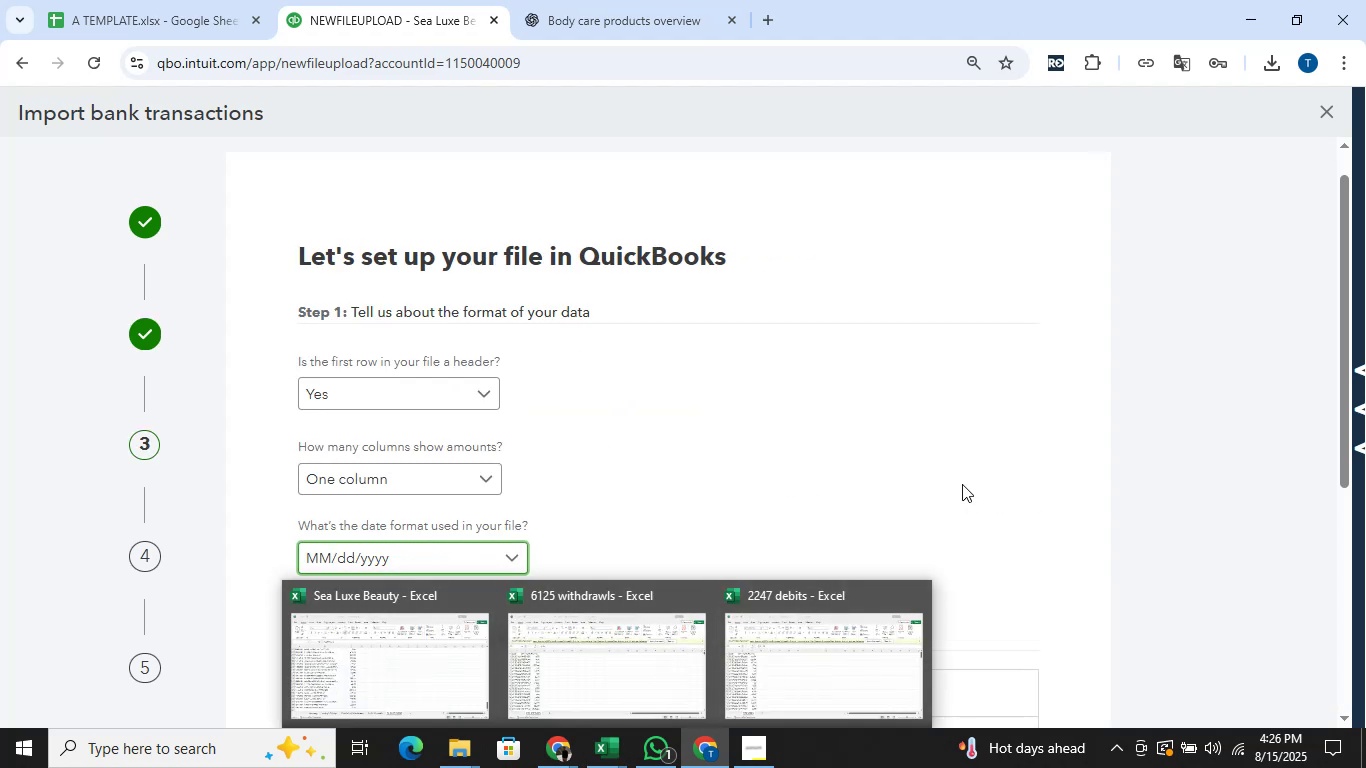 
scroll: coordinate [966, 482], scroll_direction: down, amount: 4.0
 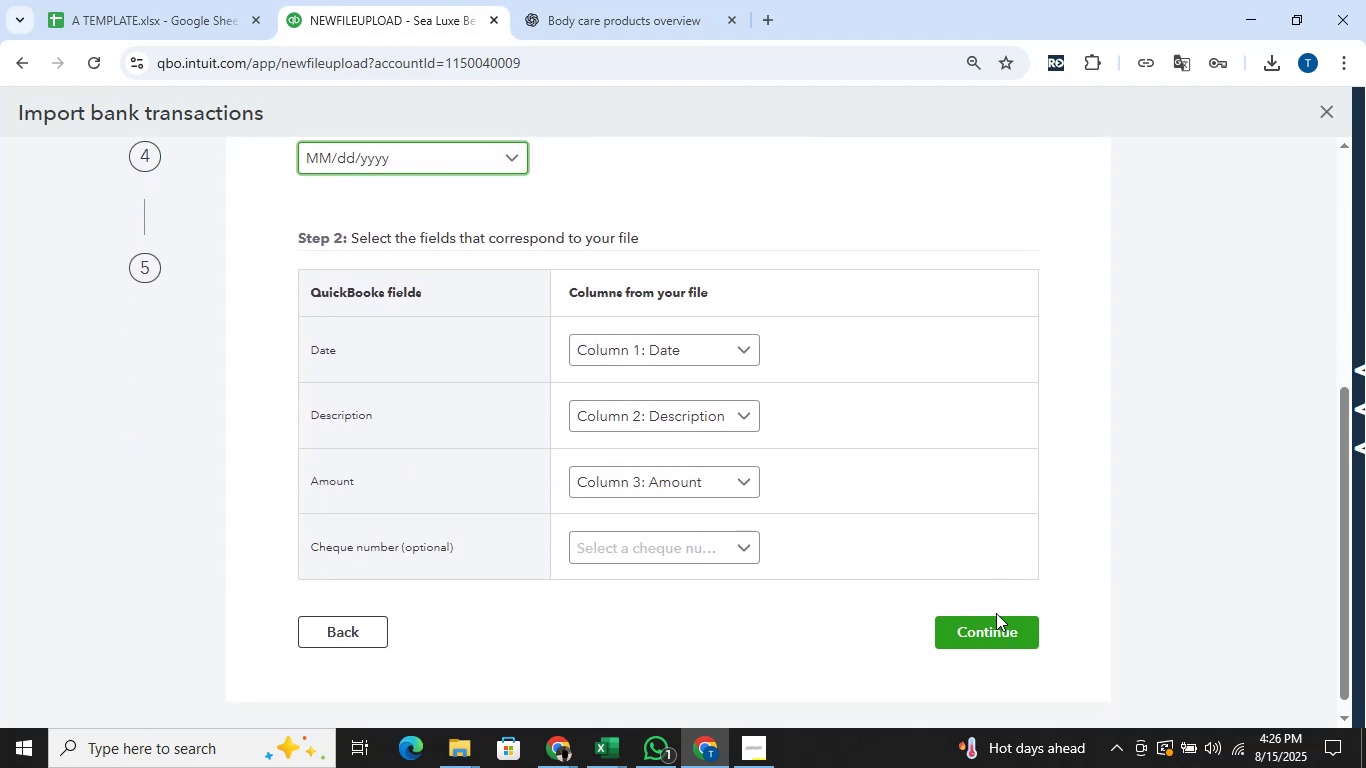 
left_click([996, 616])
 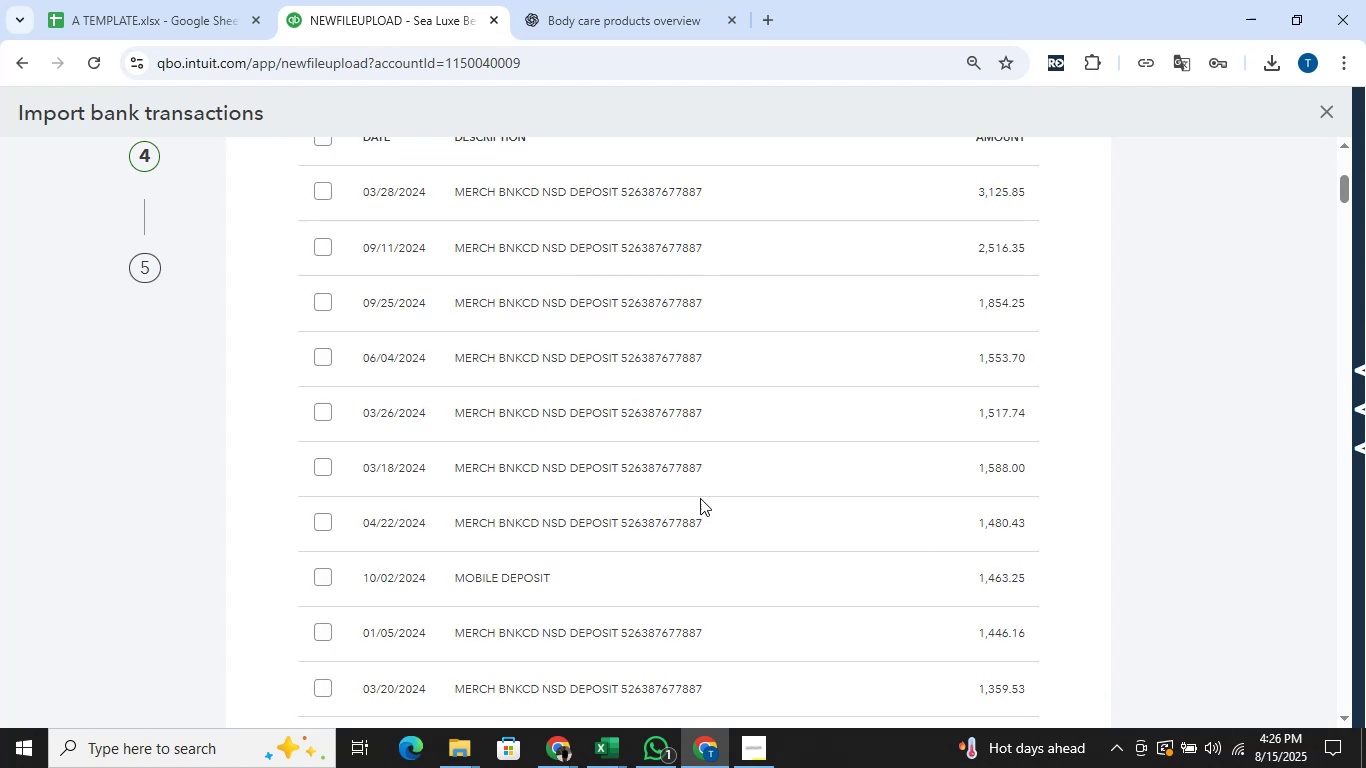 
scroll: coordinate [383, 442], scroll_direction: up, amount: 5.0
 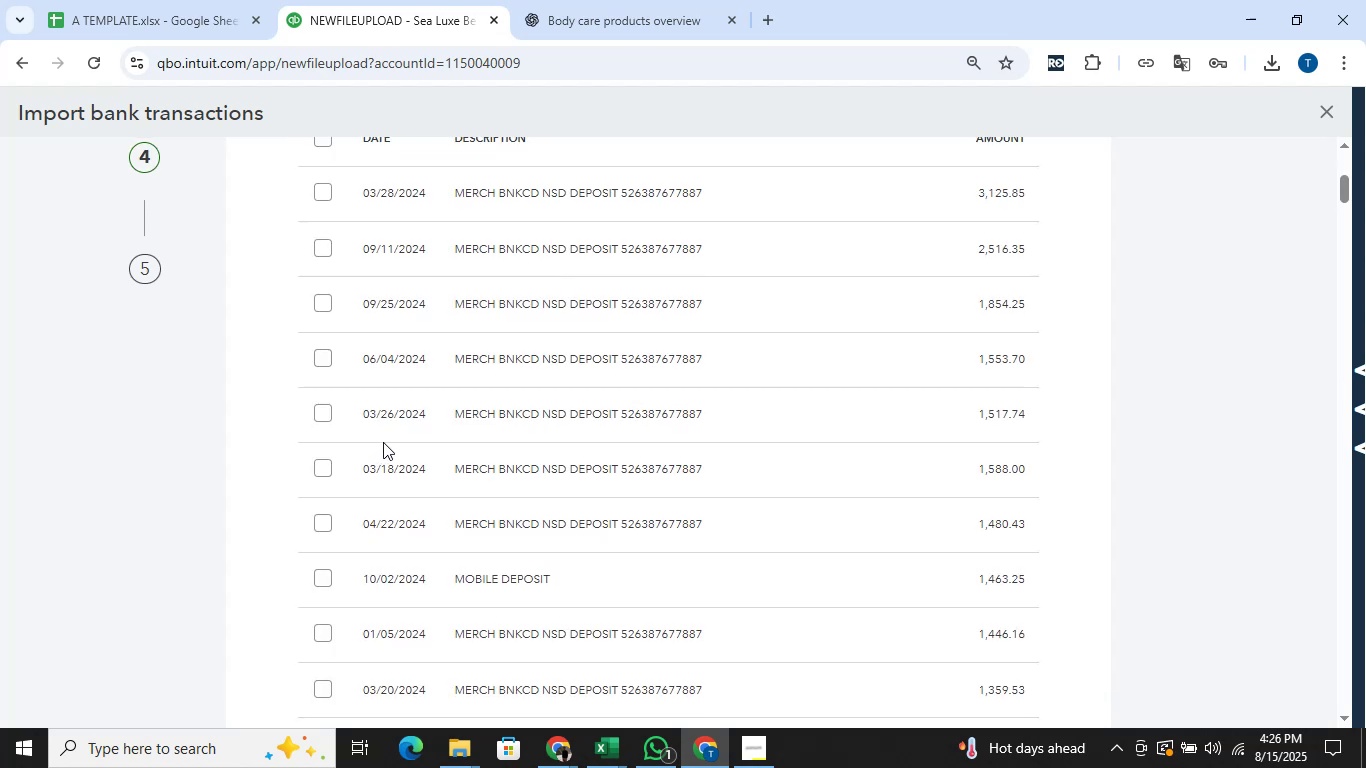 
mouse_move([368, 474])
 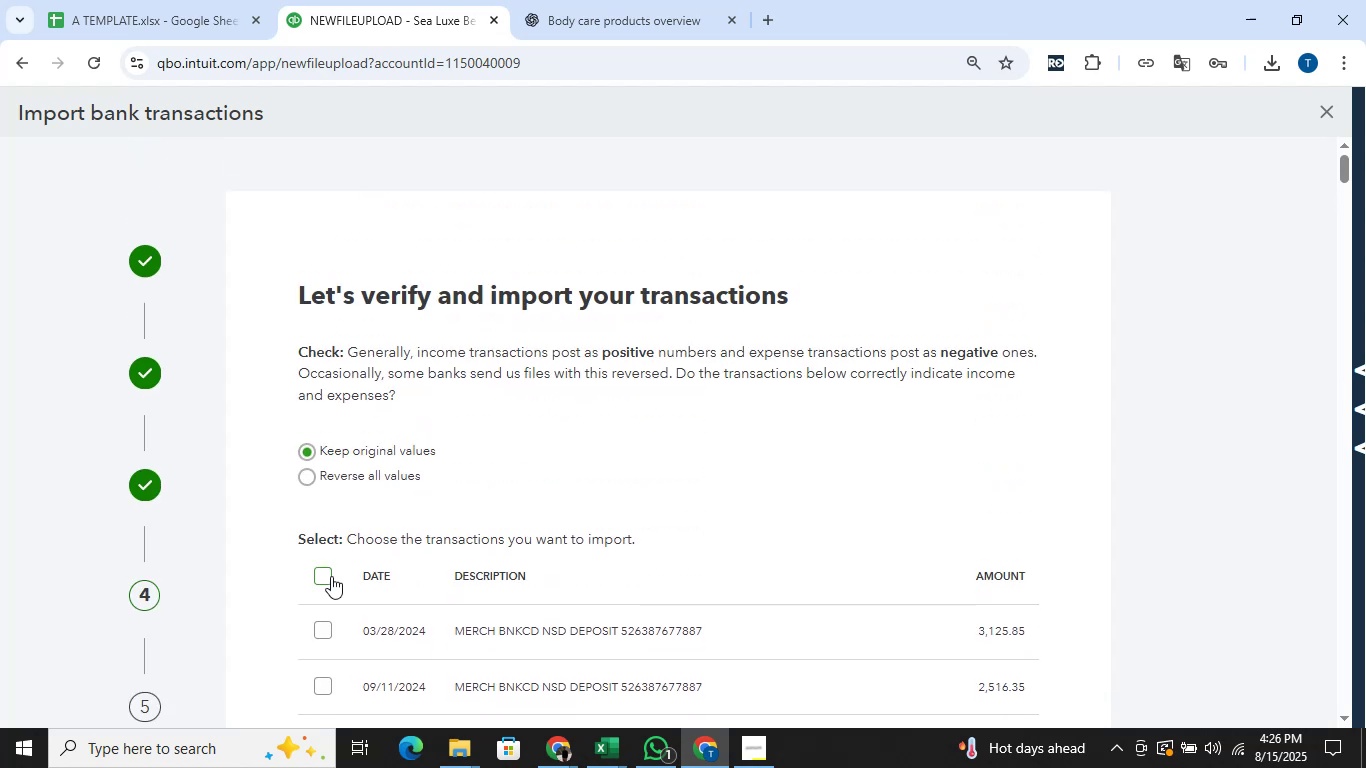 
left_click([322, 575])
 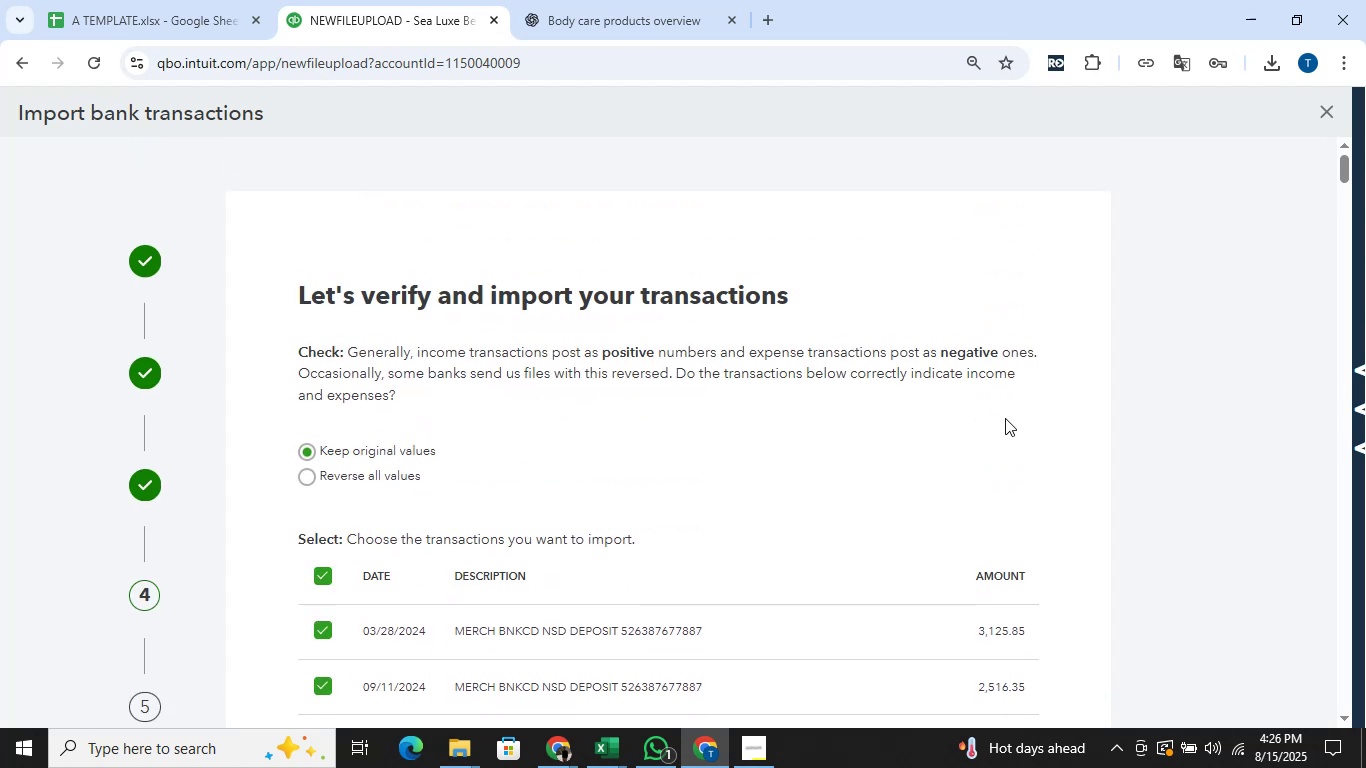 
scroll: coordinate [1038, 417], scroll_direction: down, amount: 119.0
 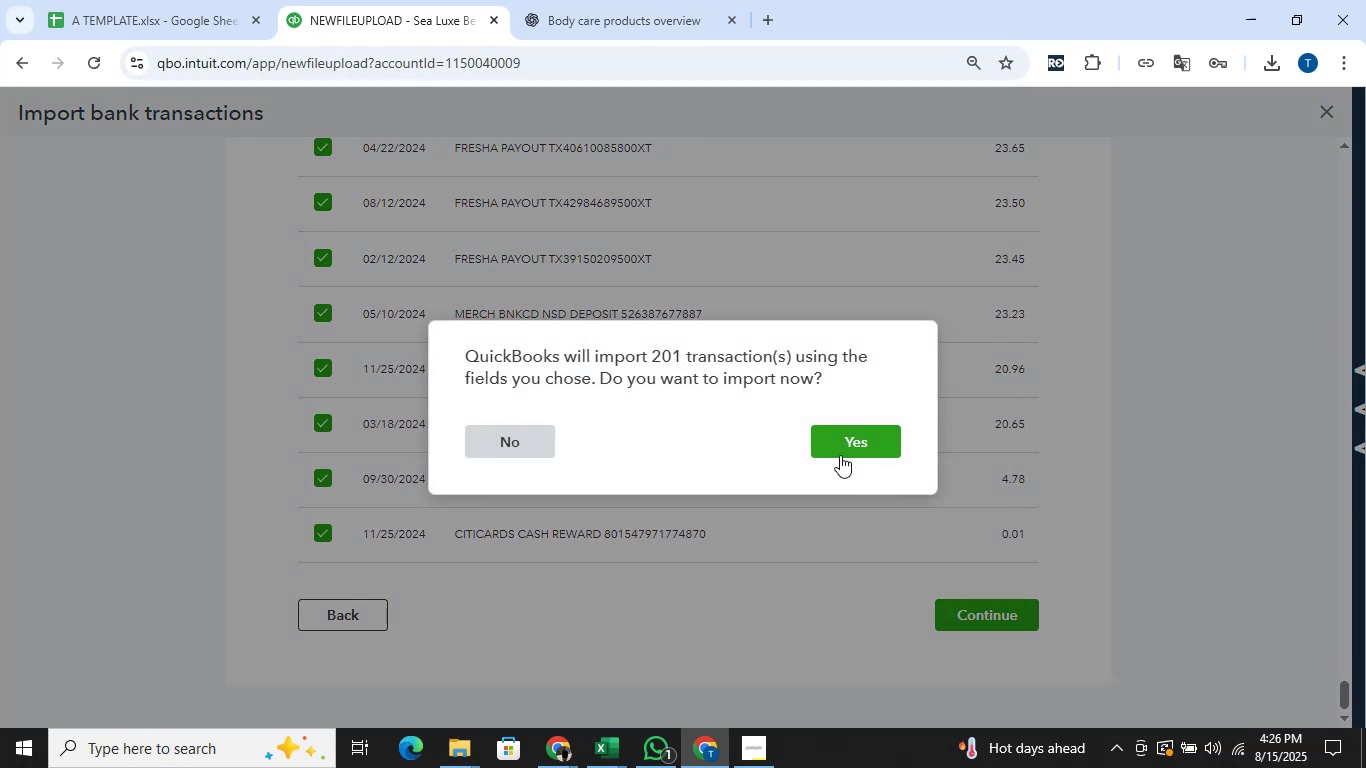 
left_click([875, 442])
 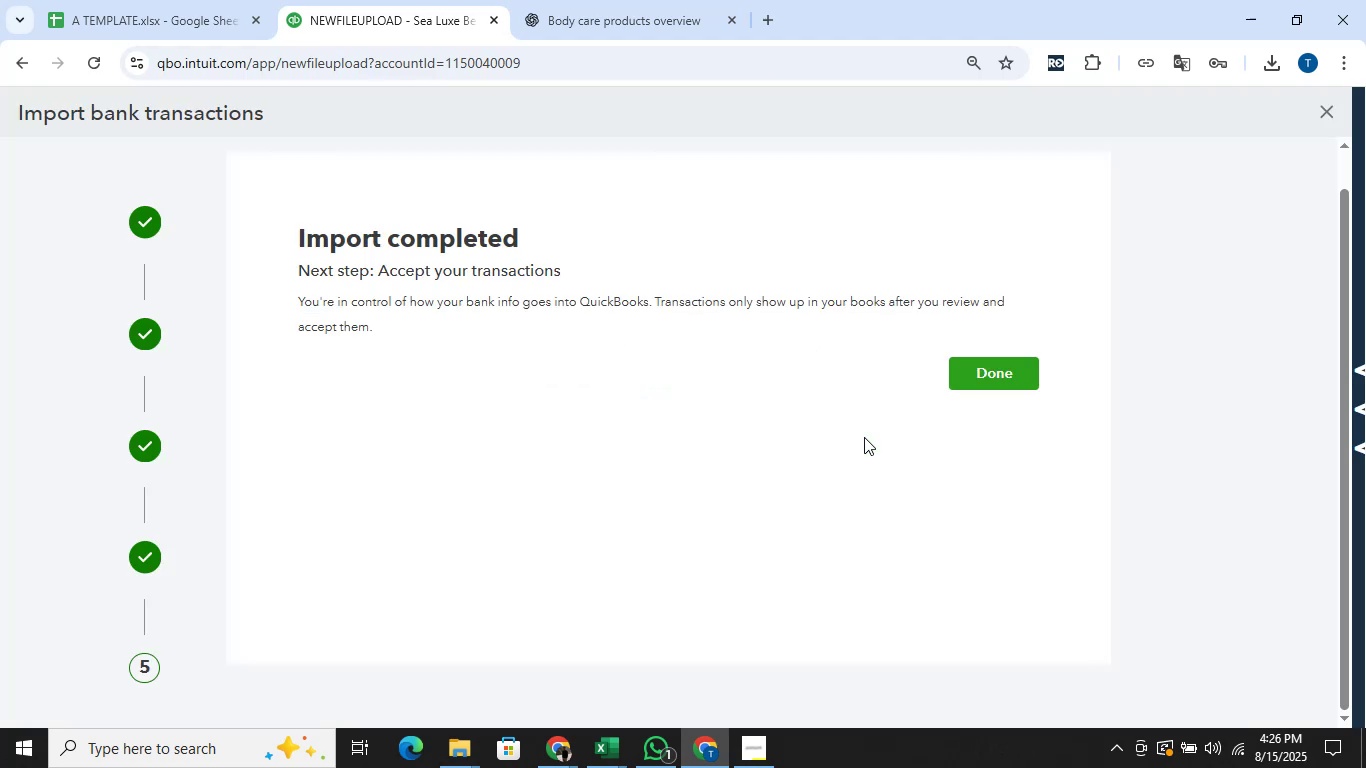 
wait(13.35)
 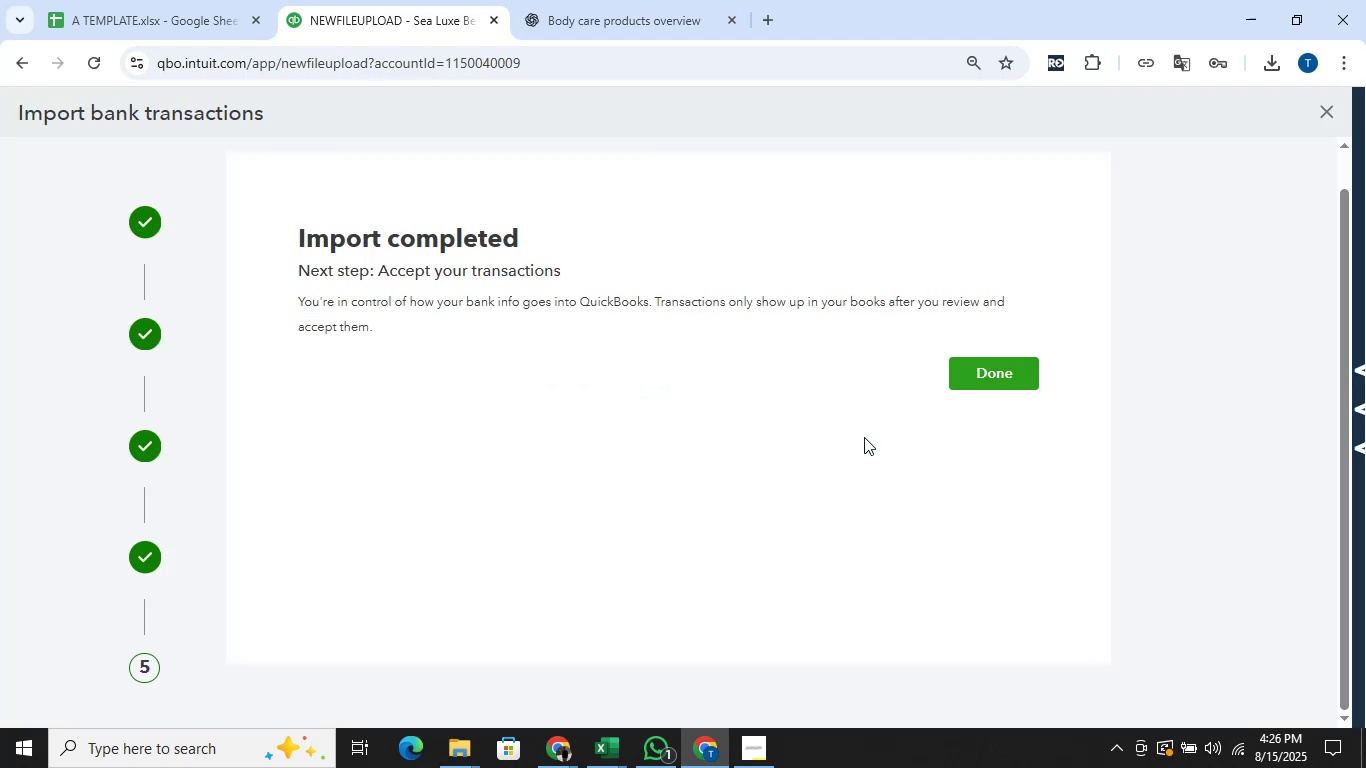 
left_click([995, 373])
 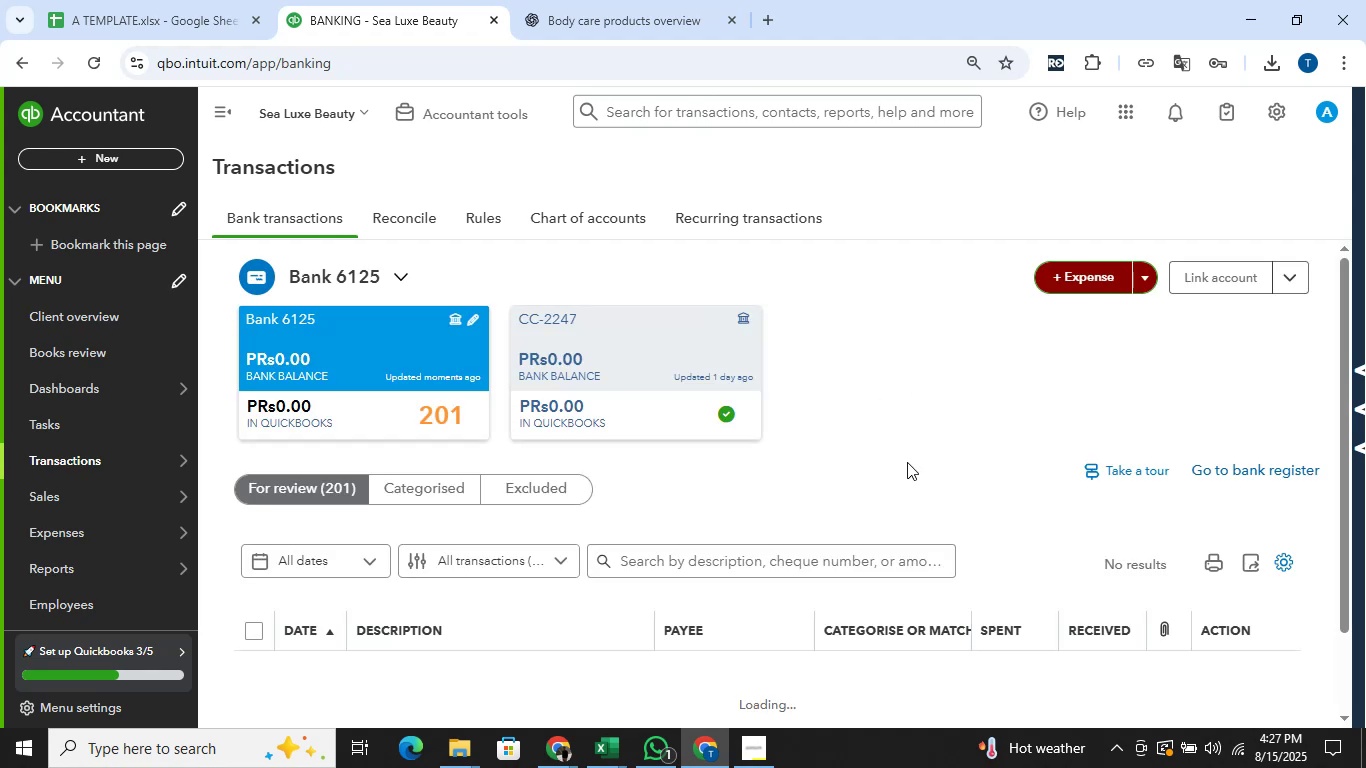 
wait(5.79)
 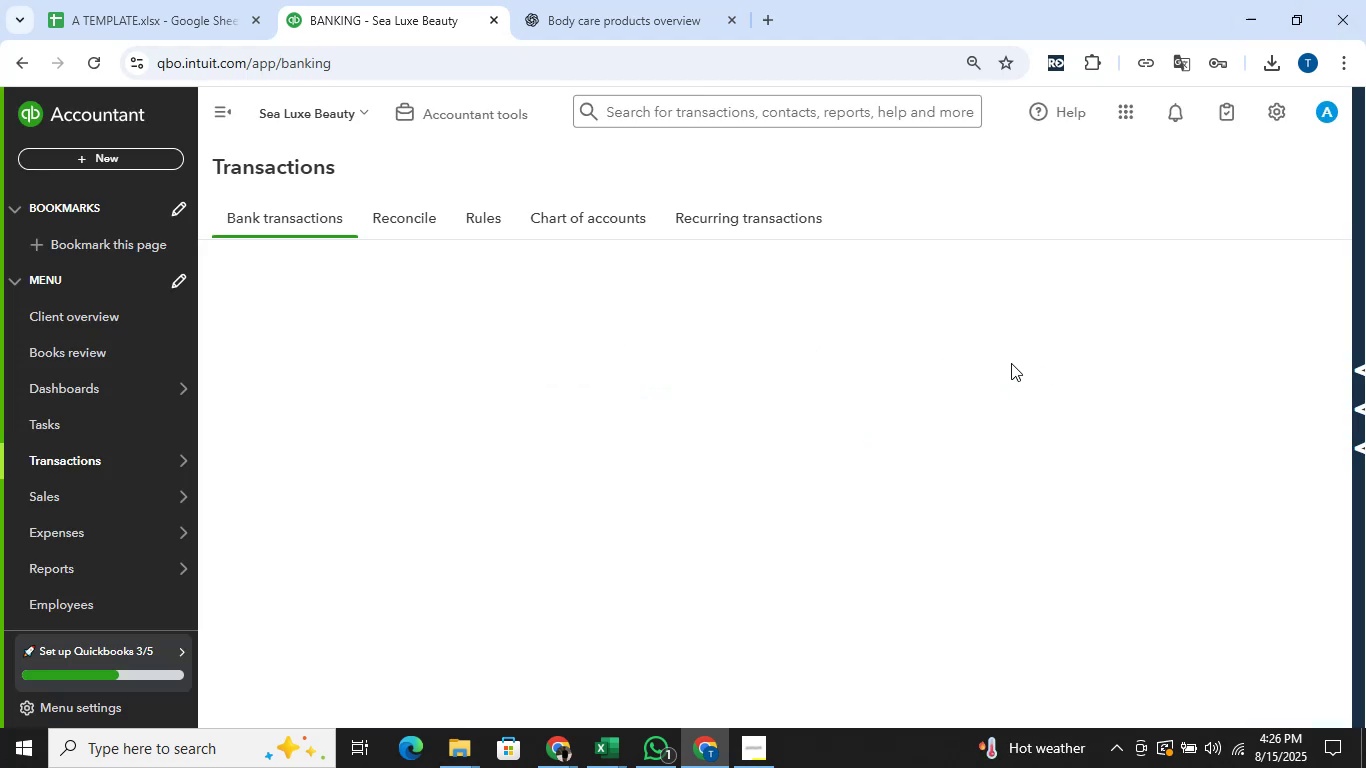 
left_click([1351, 744])
 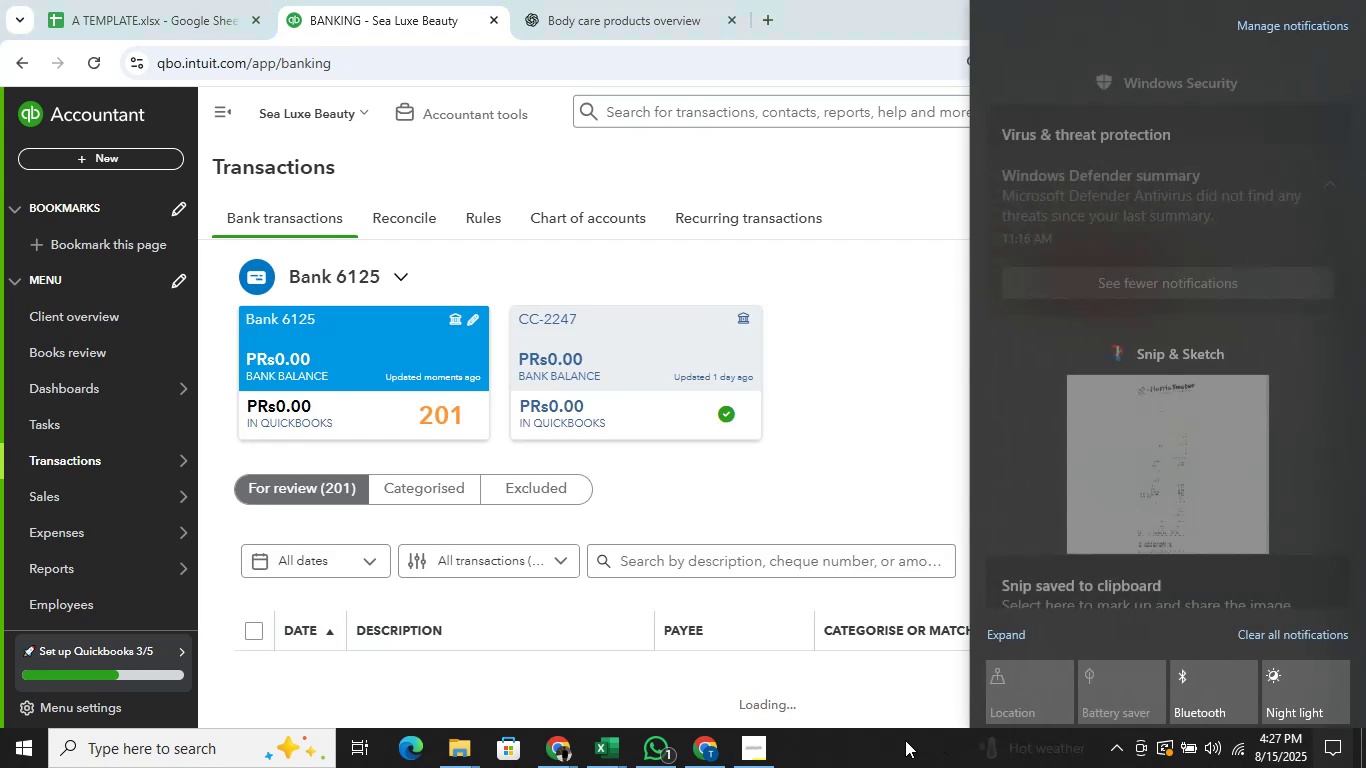 
left_click([912, 752])
 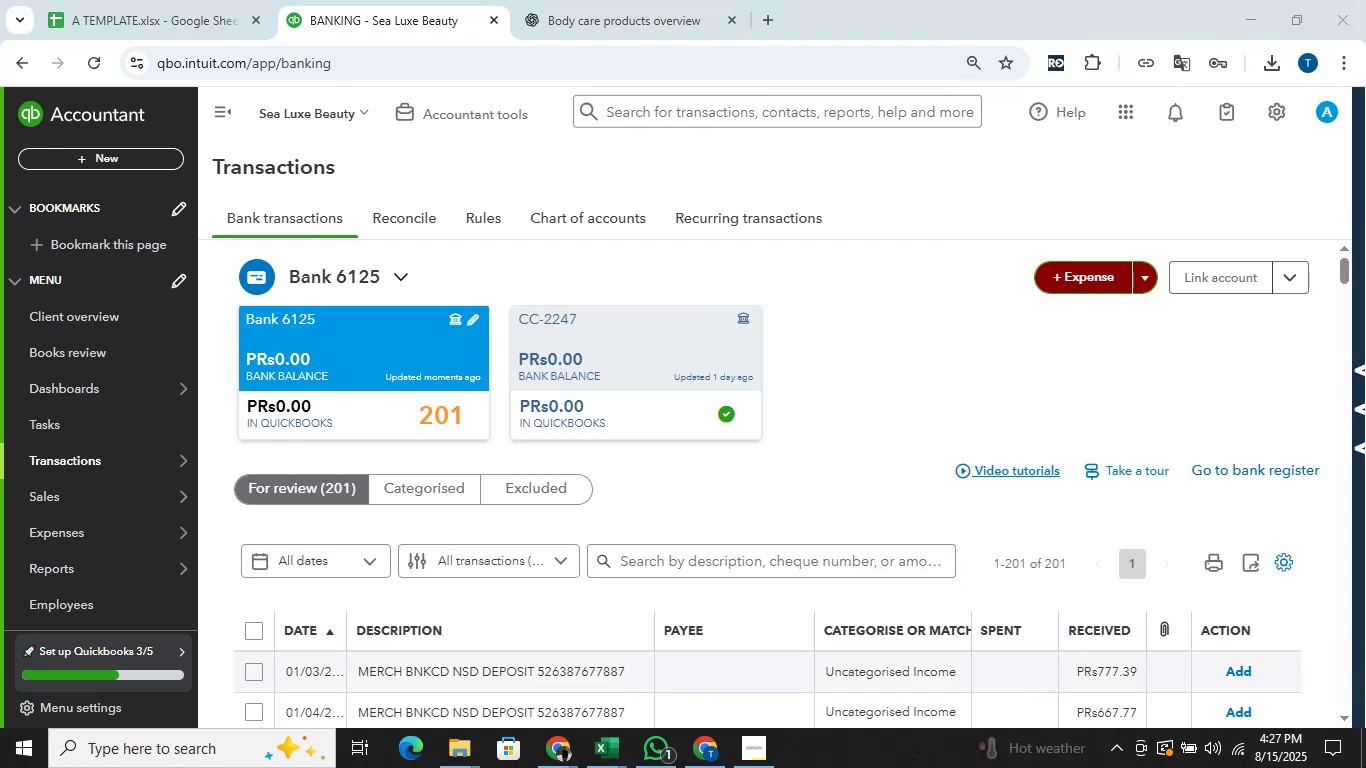 
scroll: coordinate [1013, 280], scroll_direction: down, amount: 1.0
 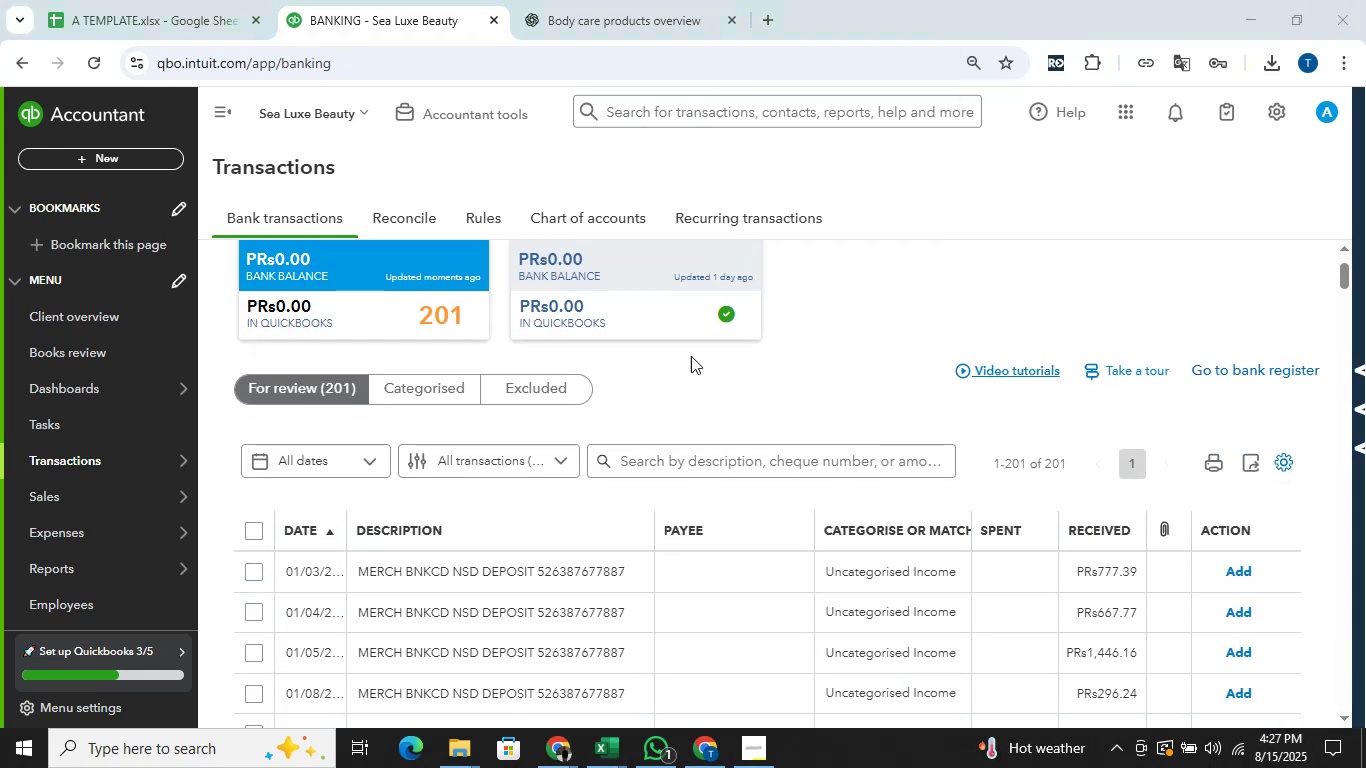 
scroll: coordinate [1155, 341], scroll_direction: up, amount: 3.0
 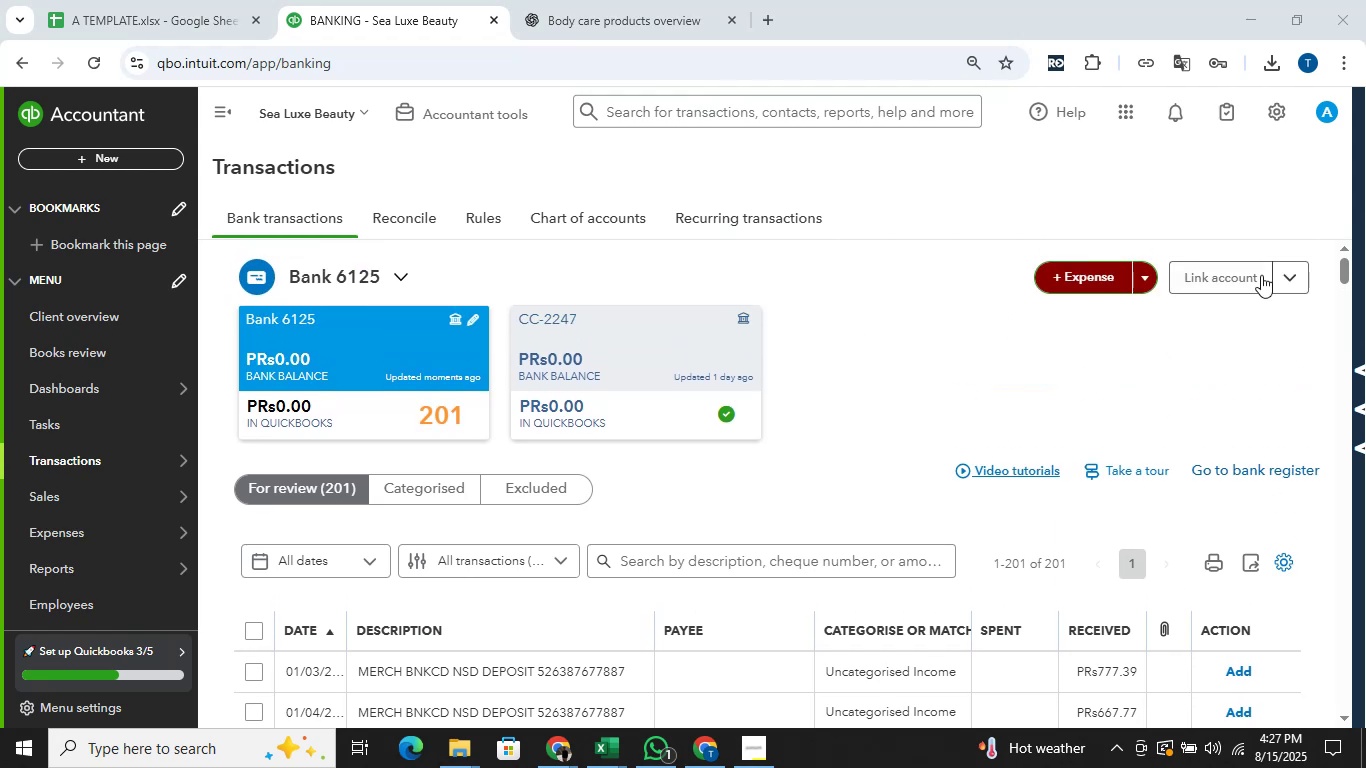 
left_click([1288, 275])
 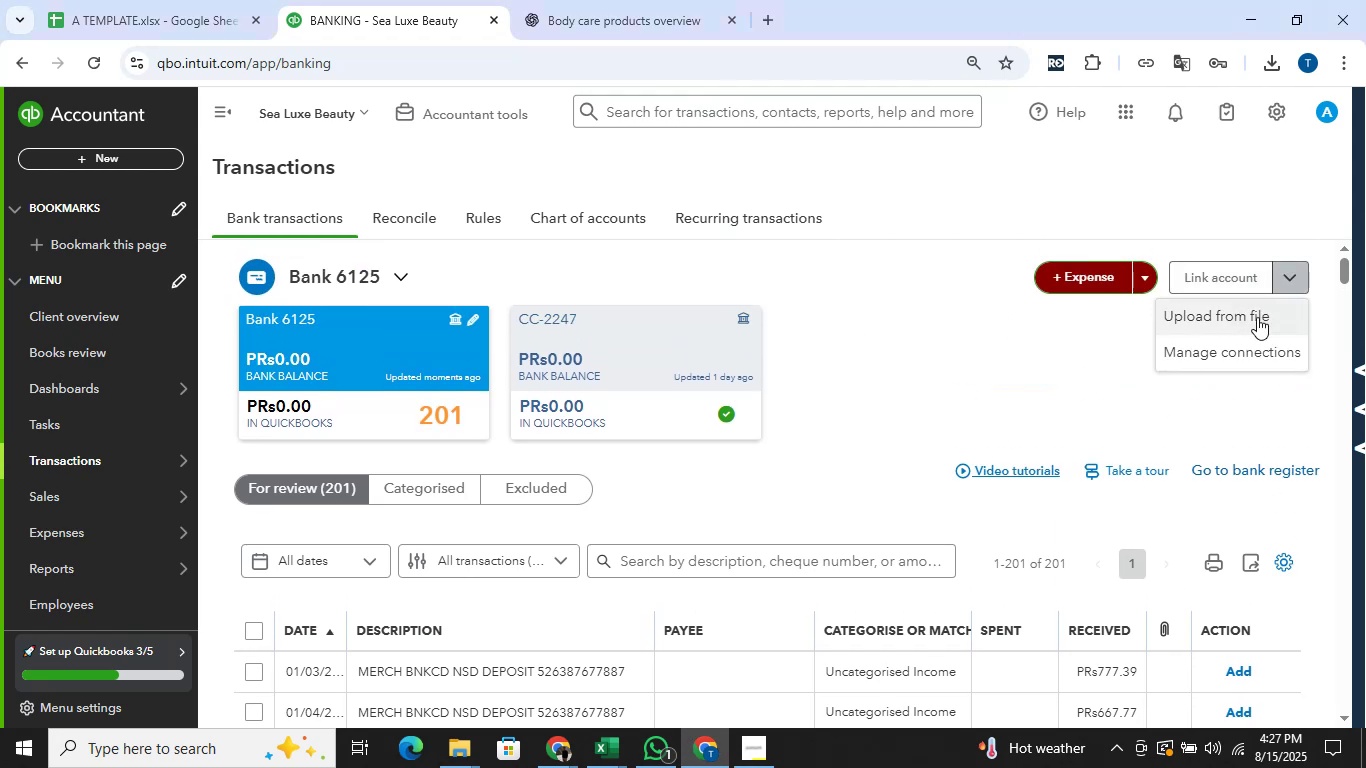 
left_click([1257, 317])
 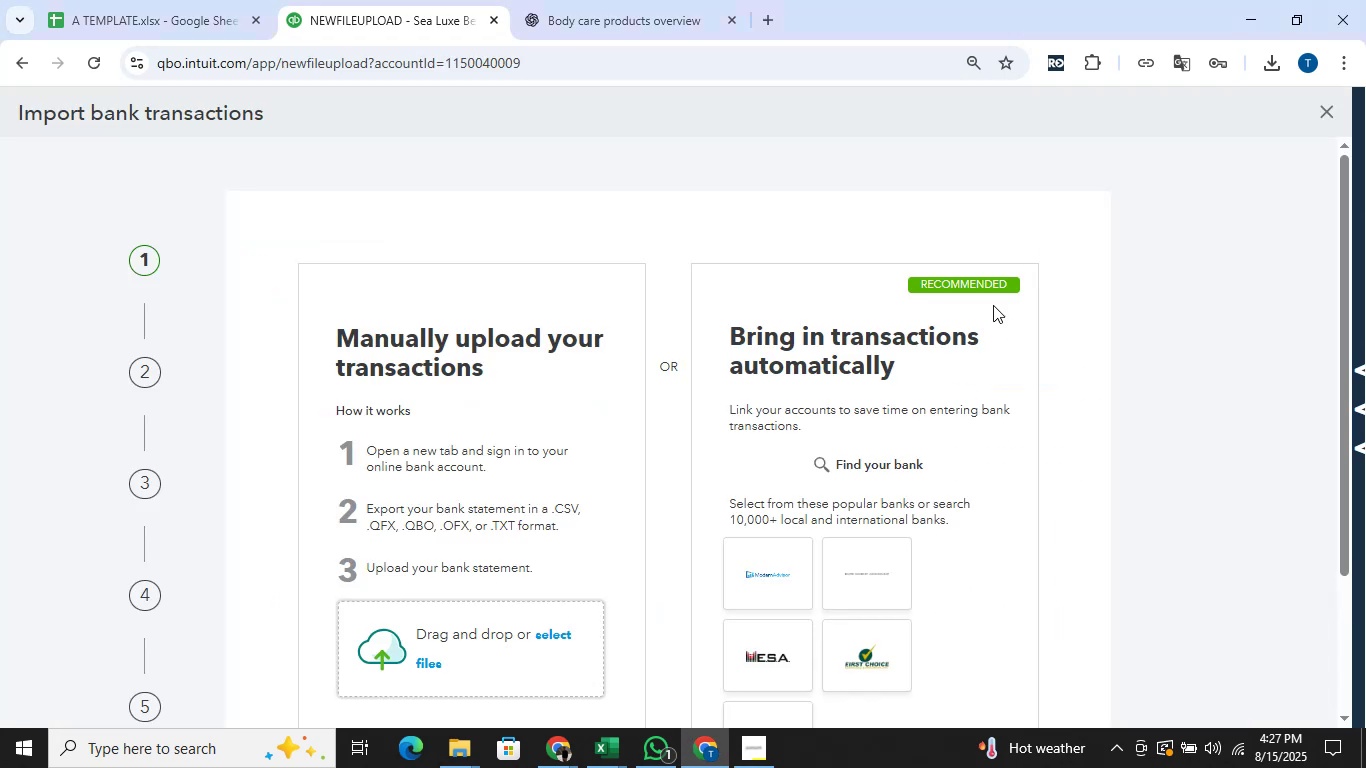 
left_click([550, 624])
 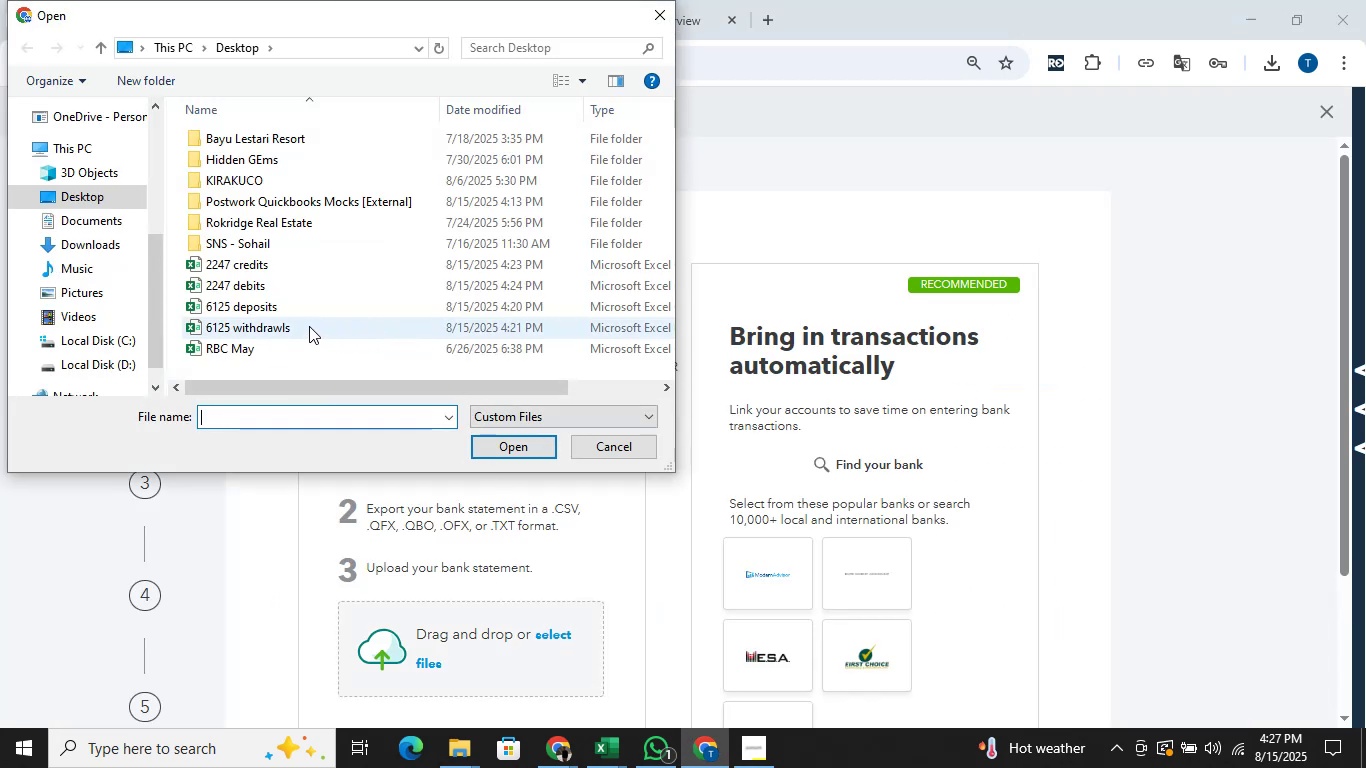 
double_click([309, 326])
 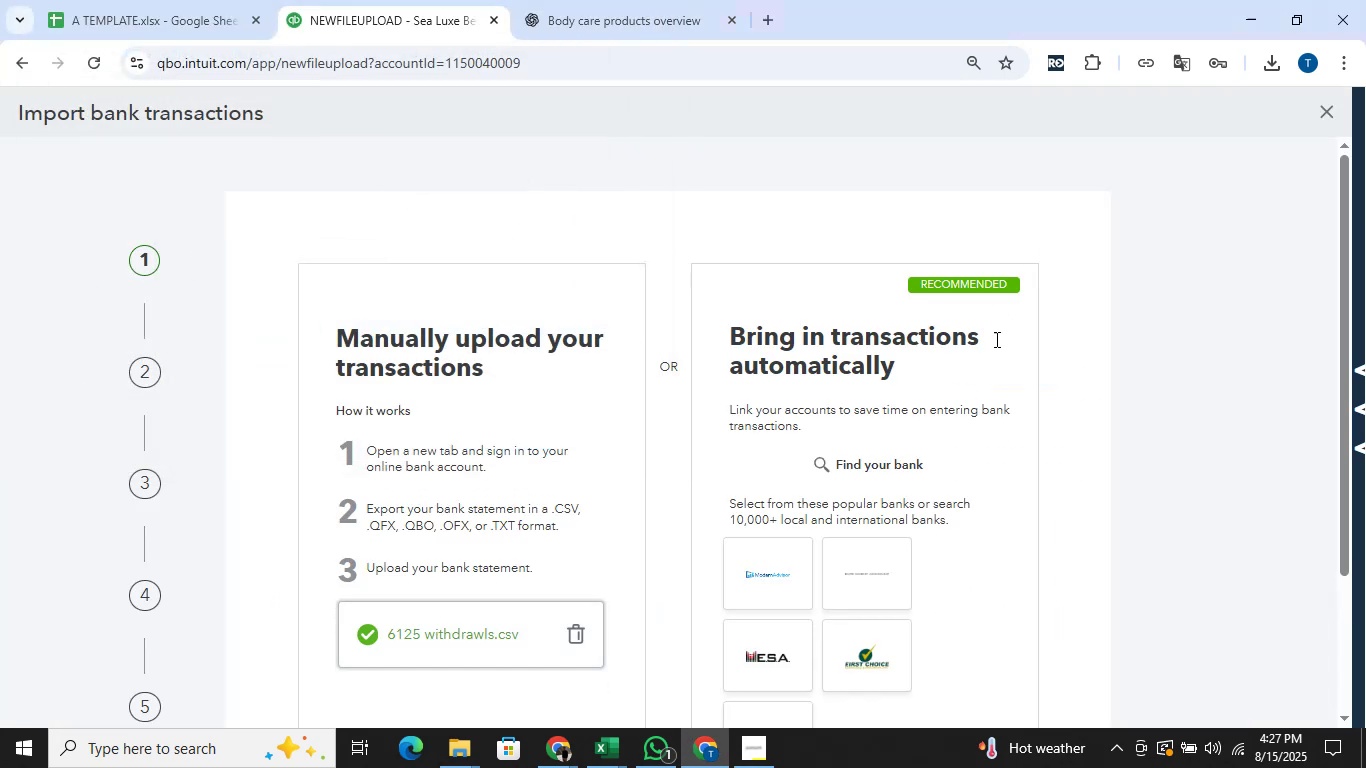 
scroll: coordinate [1065, 380], scroll_direction: down, amount: 5.0
 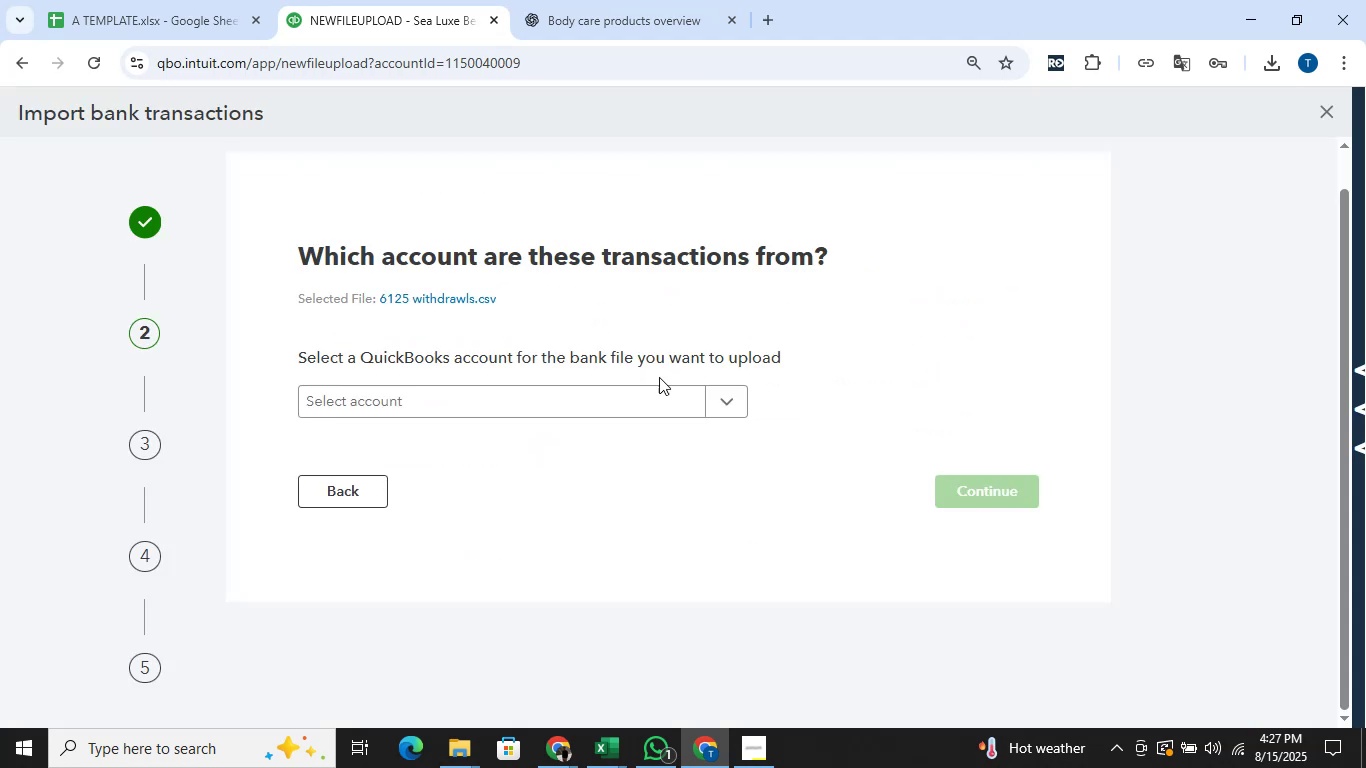 
left_click([723, 392])
 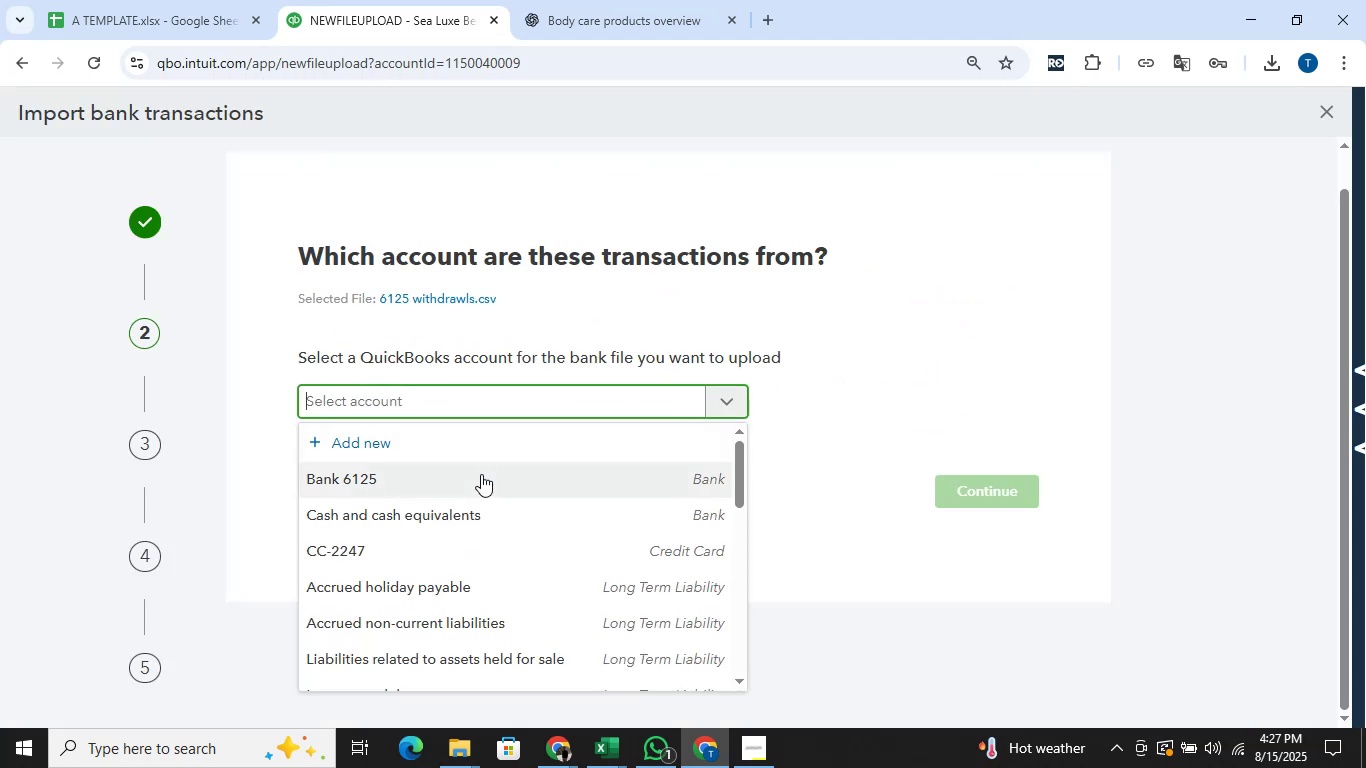 
left_click([481, 474])
 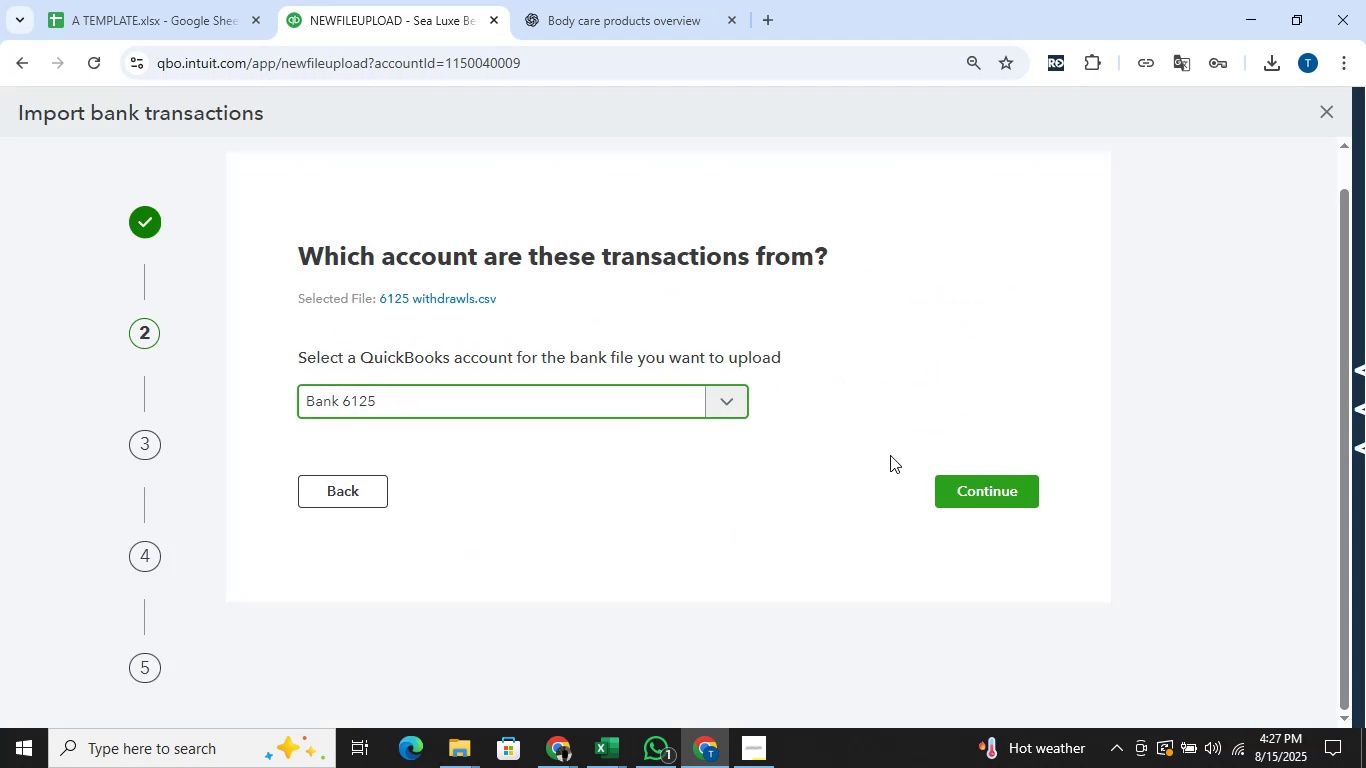 
left_click([998, 501])
 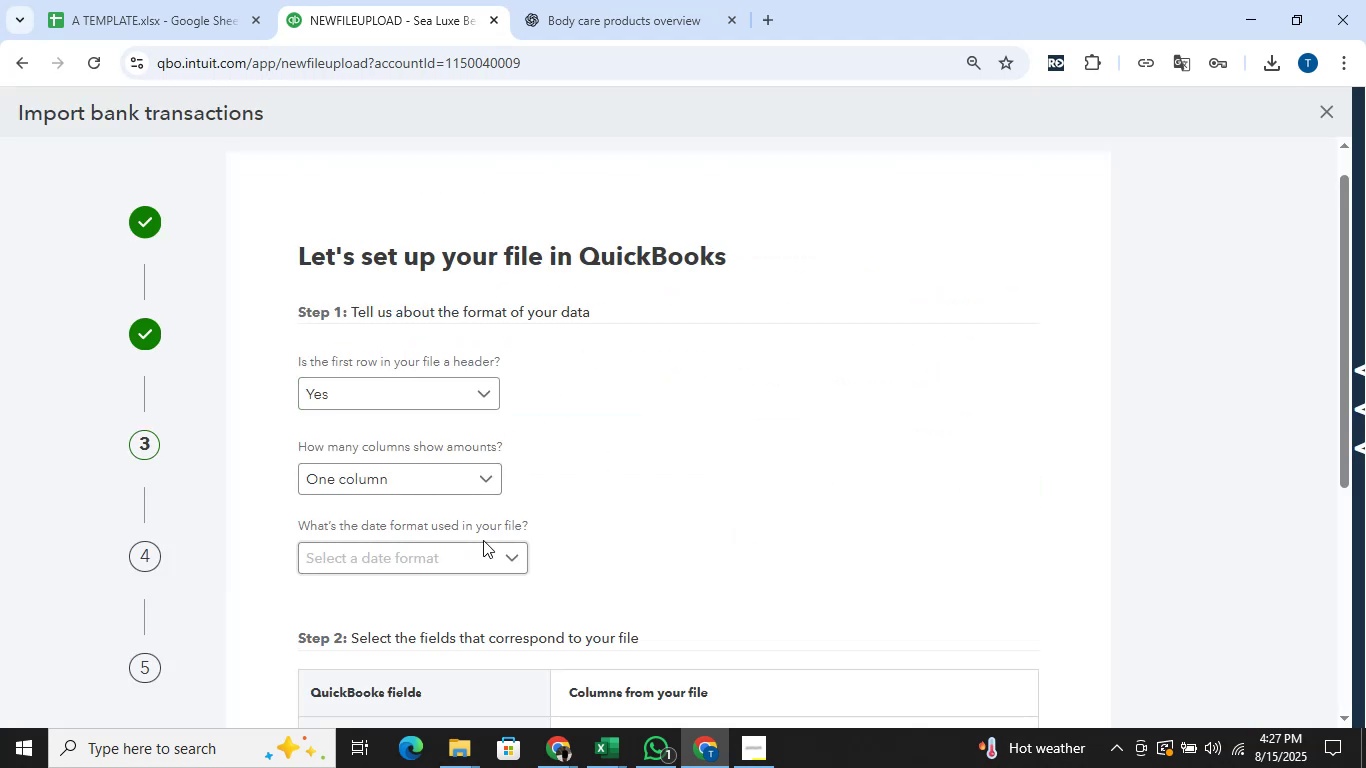 
left_click([473, 559])
 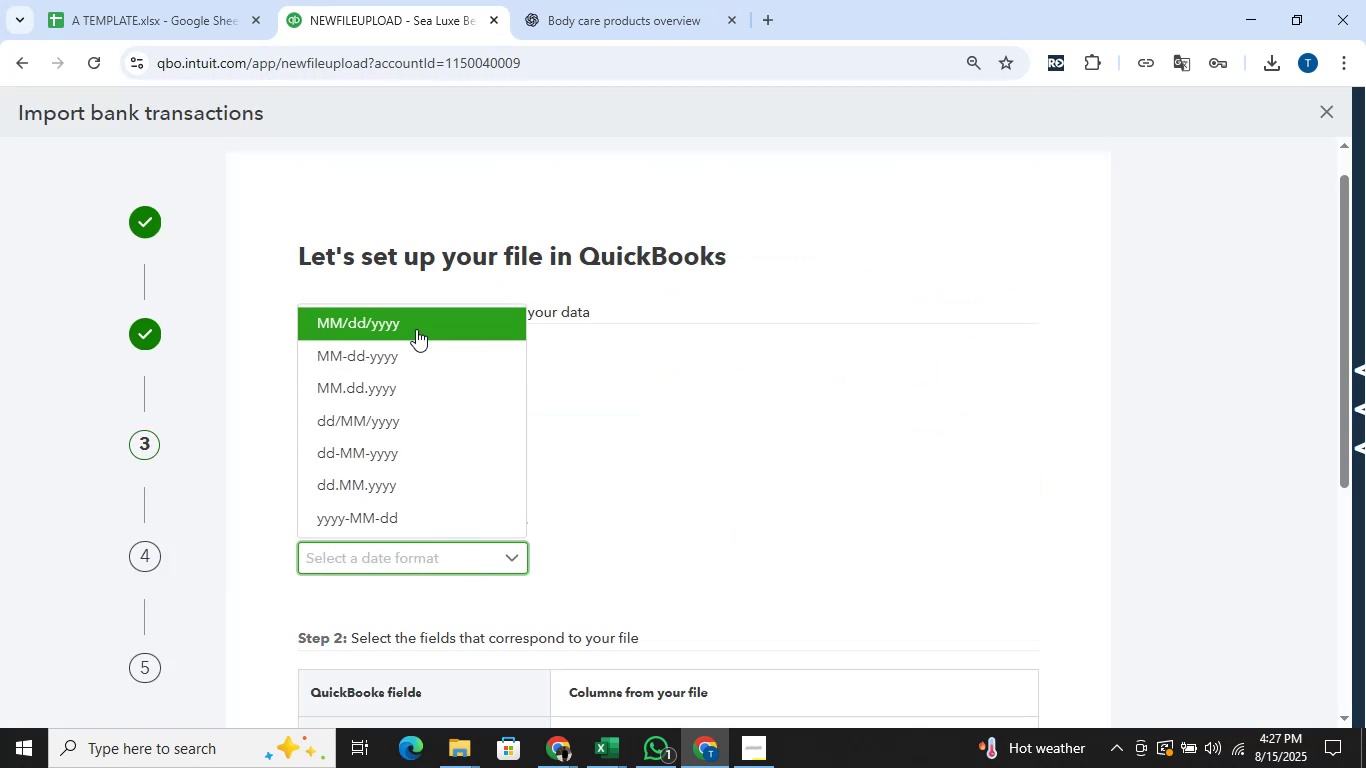 
left_click([416, 329])
 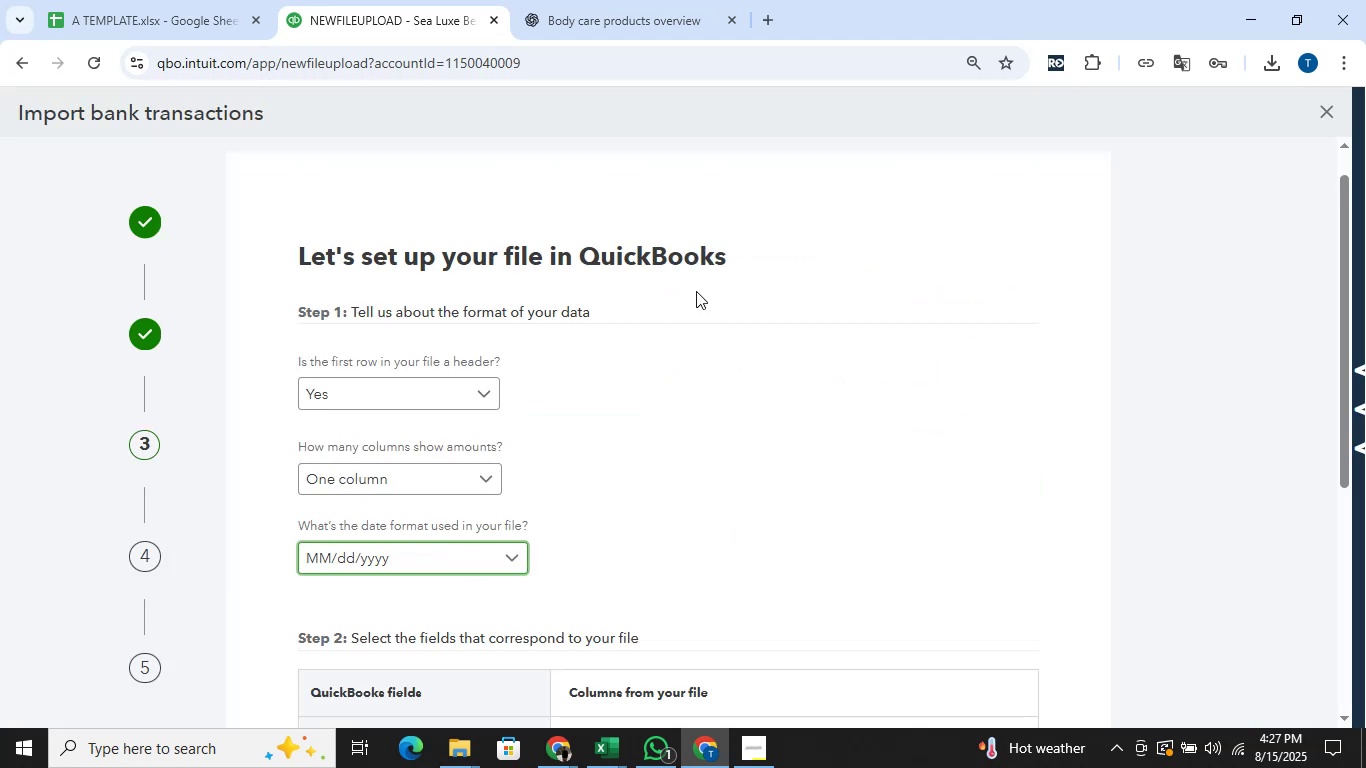 
scroll: coordinate [770, 318], scroll_direction: down, amount: 4.0
 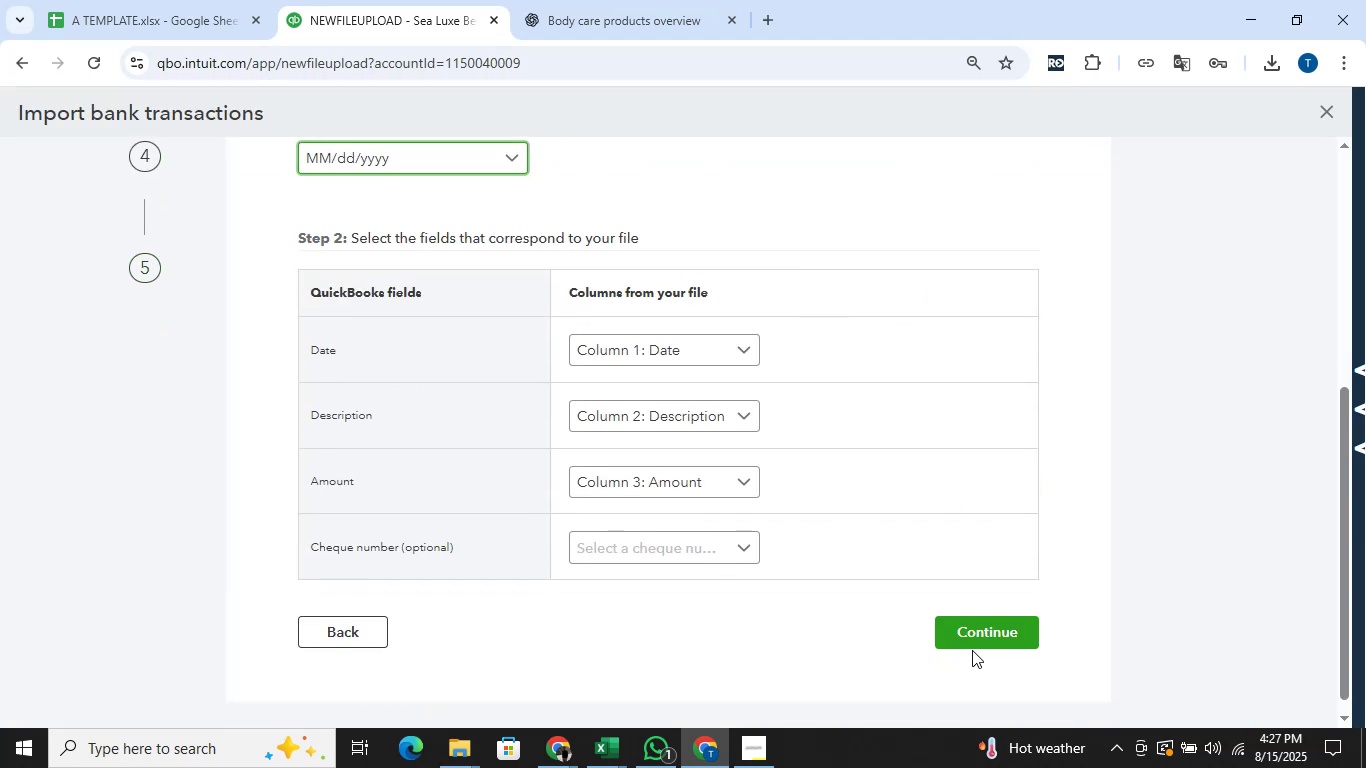 
left_click([981, 633])
 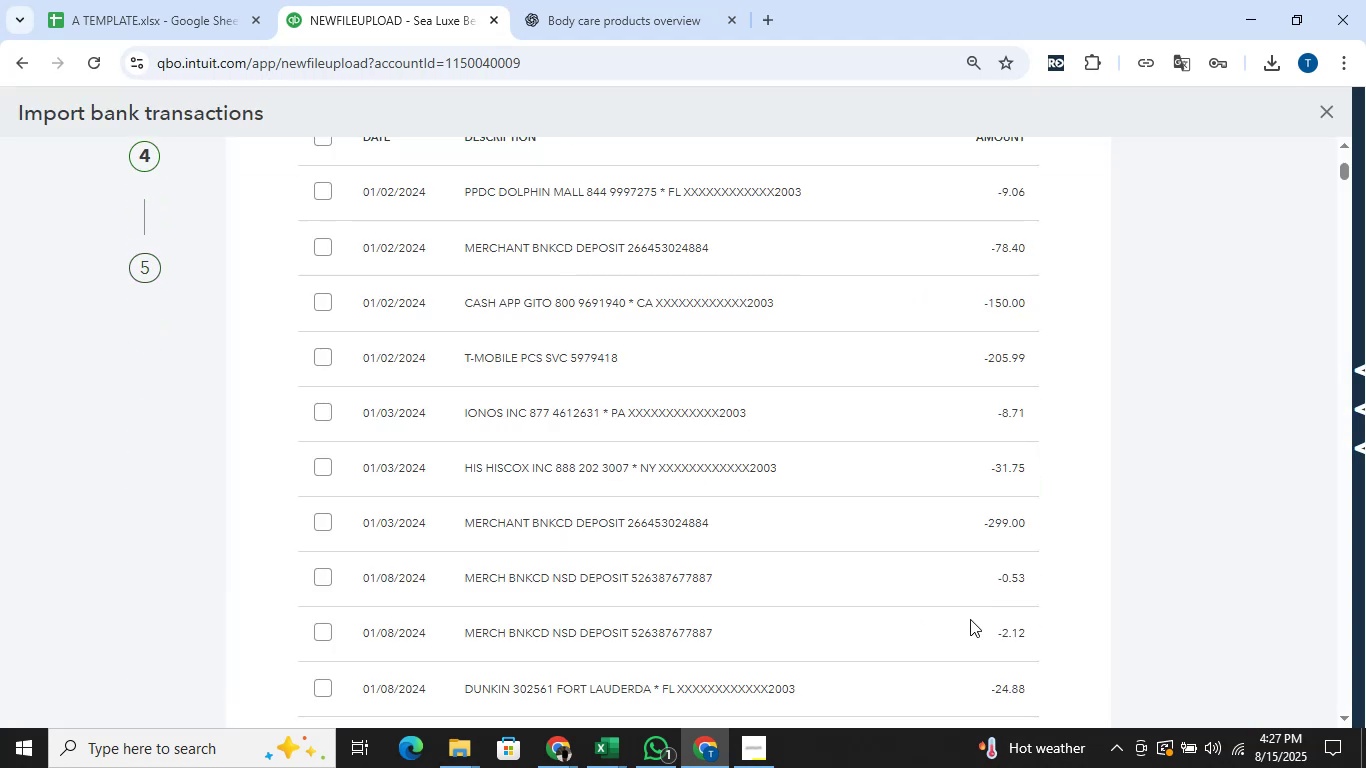 
scroll: coordinate [640, 381], scroll_direction: up, amount: 7.0
 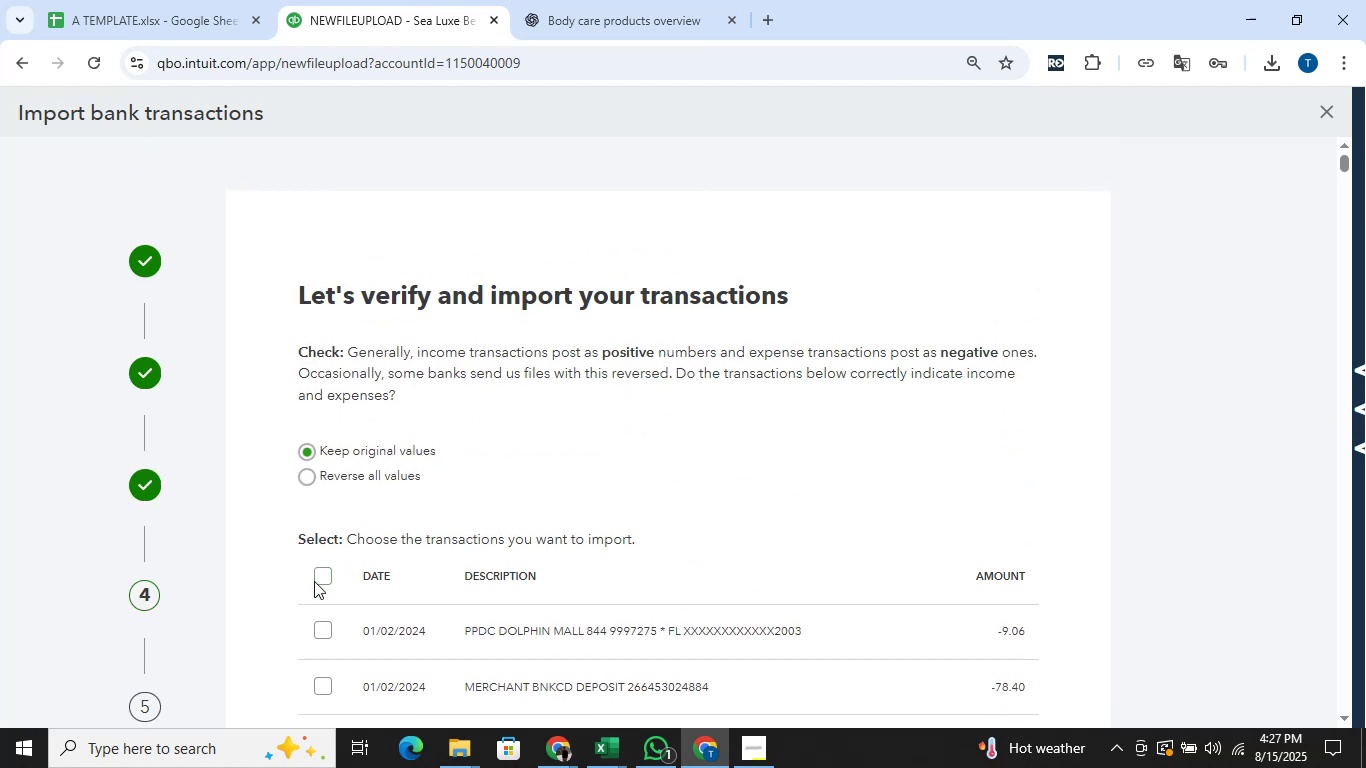 
left_click([324, 576])
 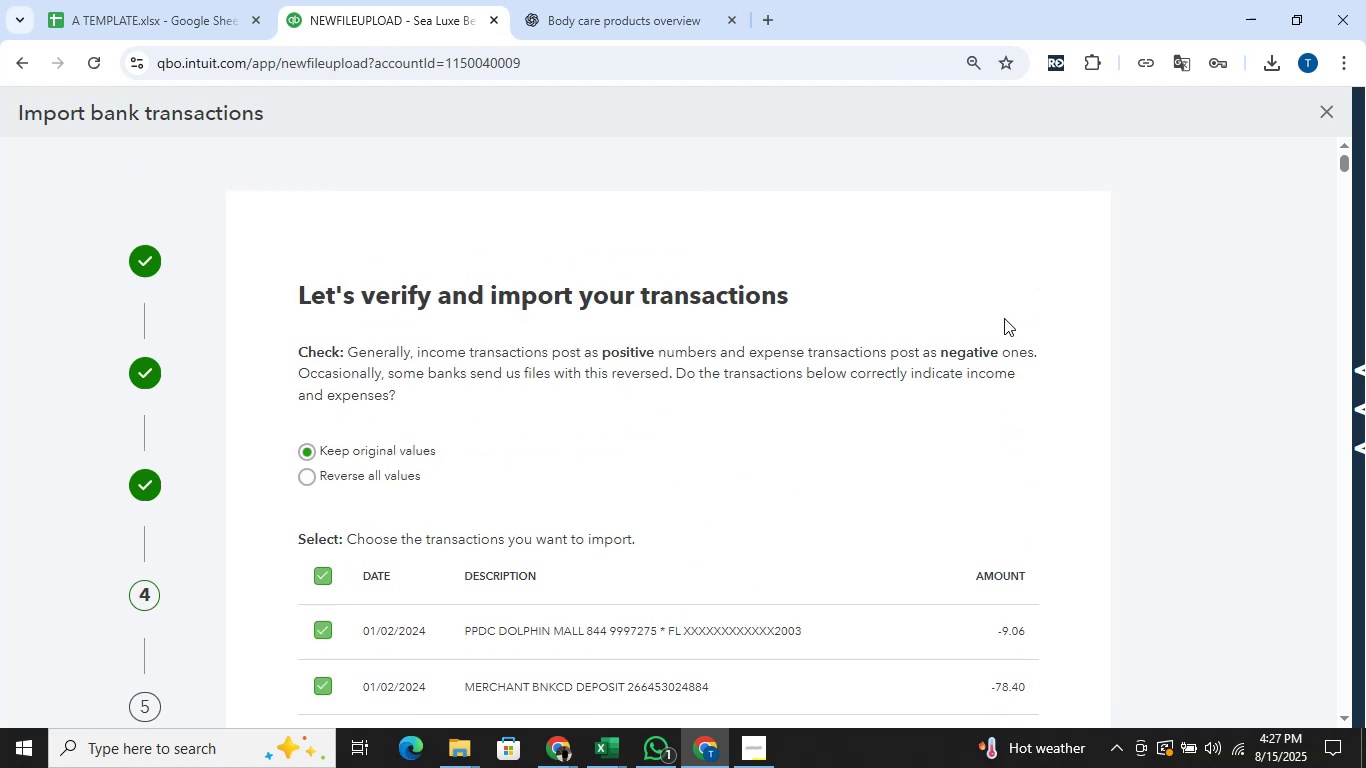 
scroll: coordinate [1077, 394], scroll_direction: down, amount: 162.0
 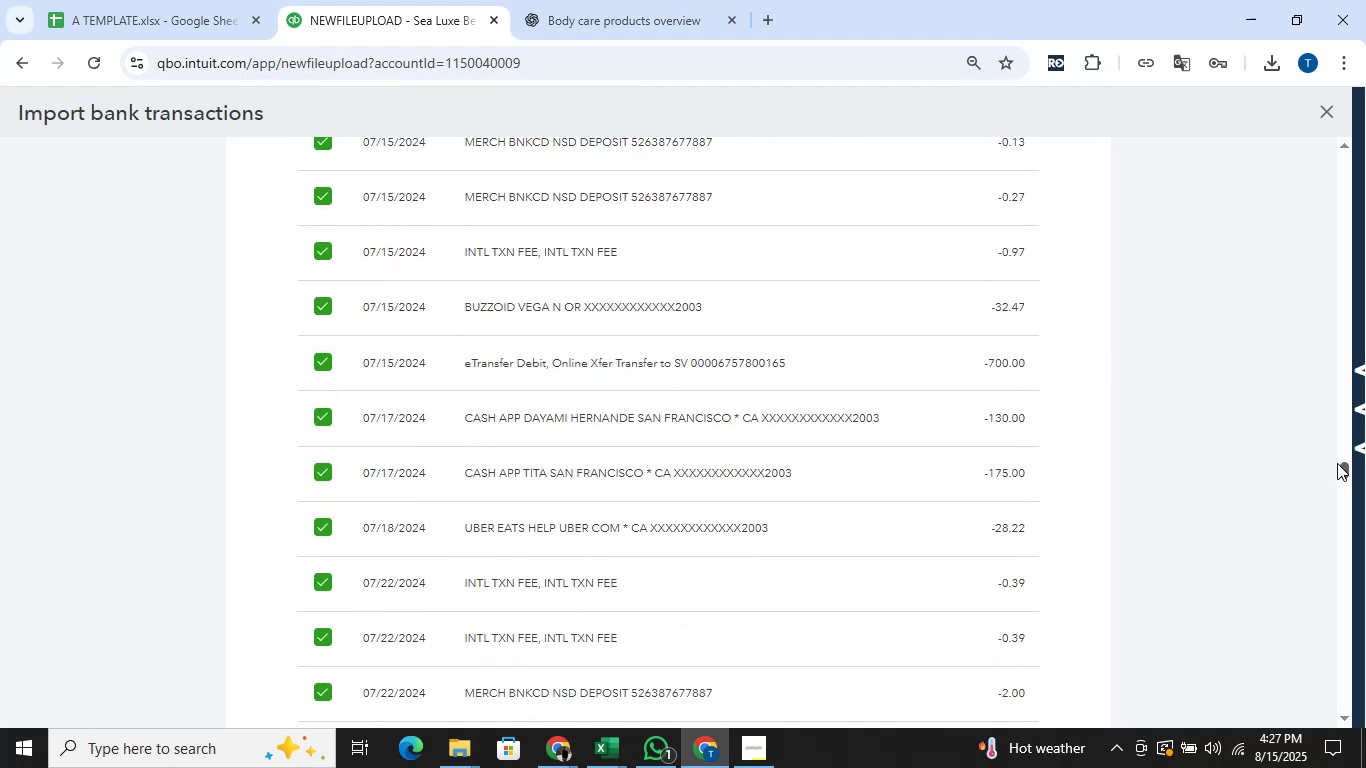 
left_click_drag(start_coordinate=[1341, 460], to_coordinate=[1341, 645])
 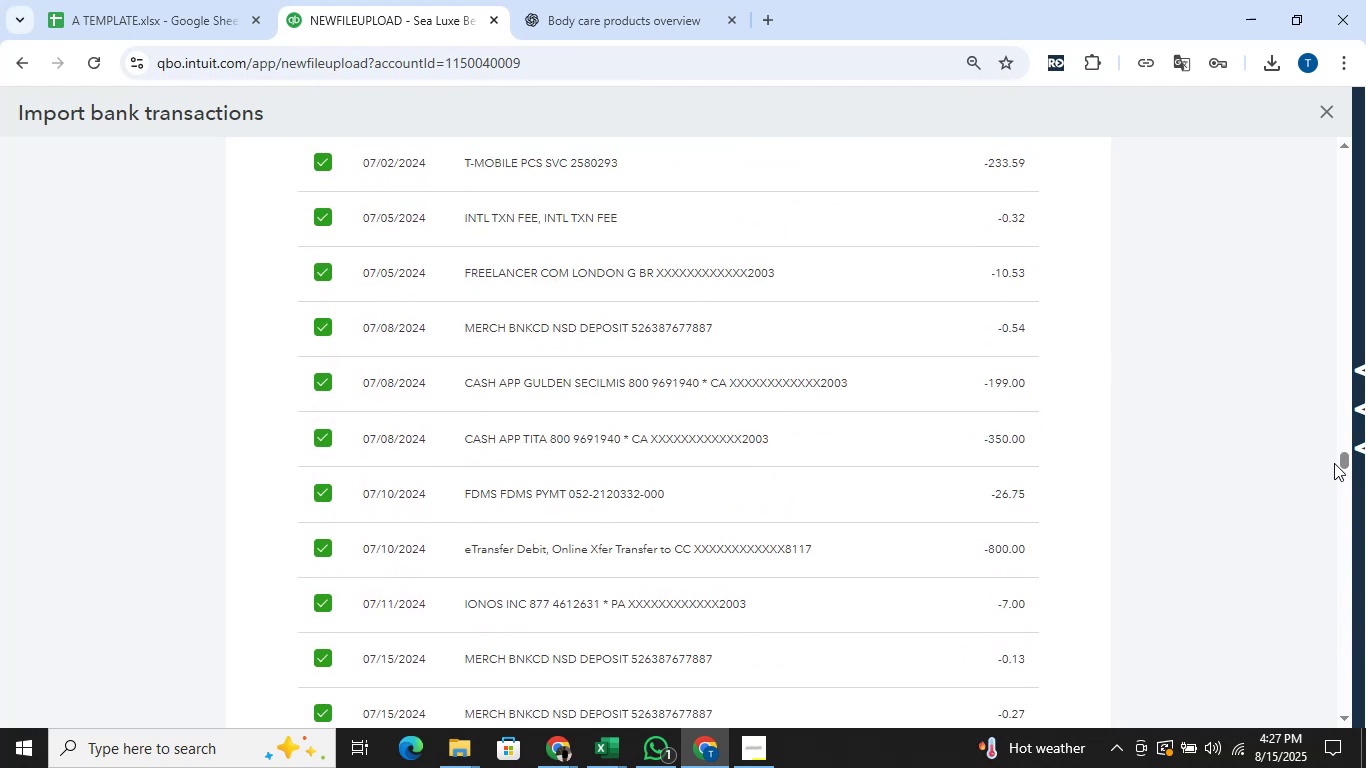 
left_click_drag(start_coordinate=[1346, 461], to_coordinate=[1343, 718])
 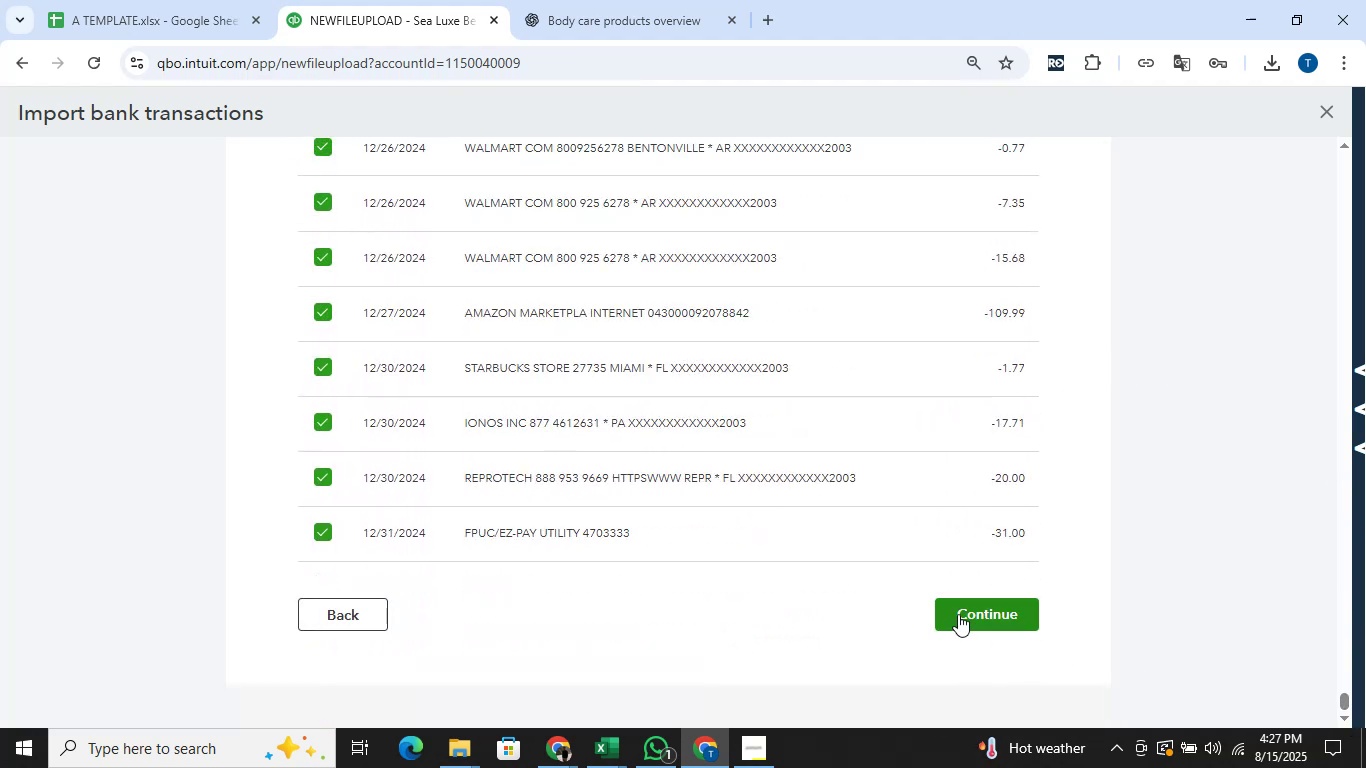 
left_click([958, 614])
 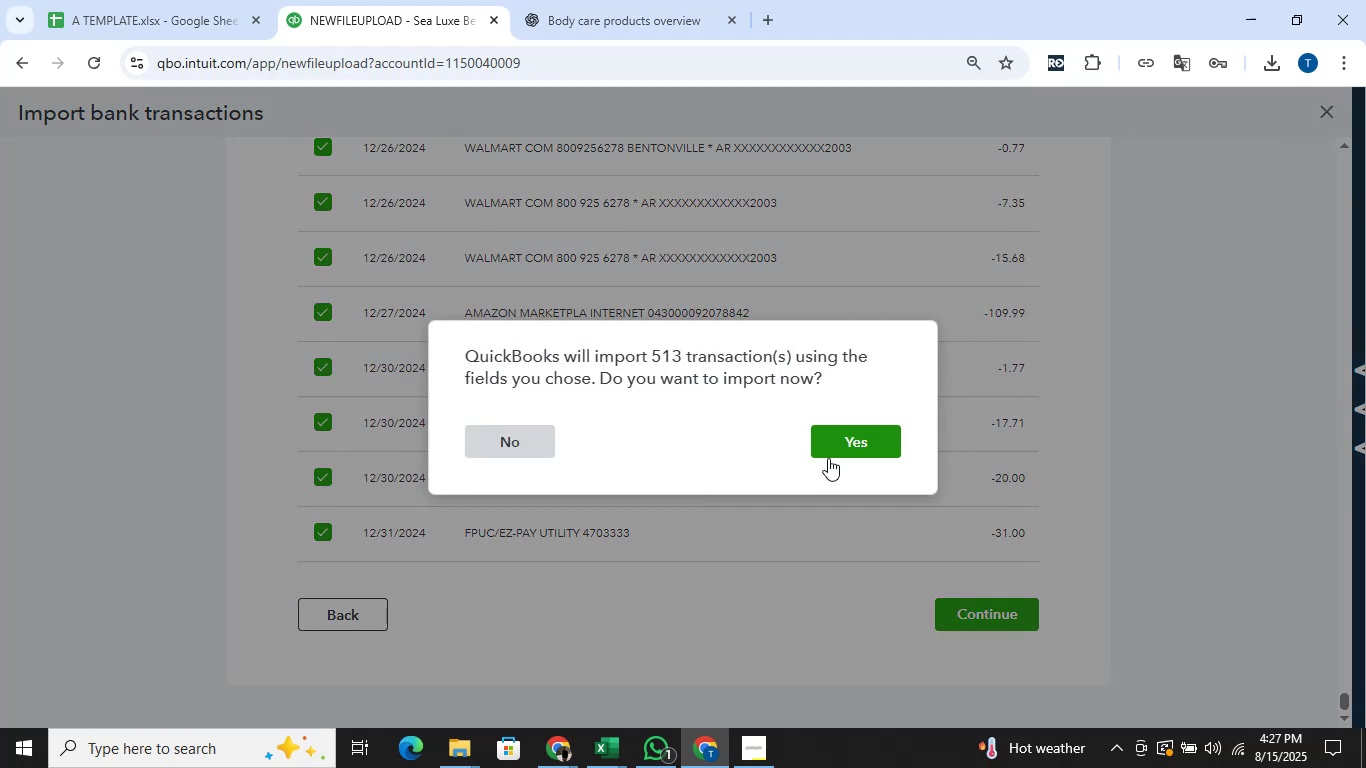 
left_click([836, 457])
 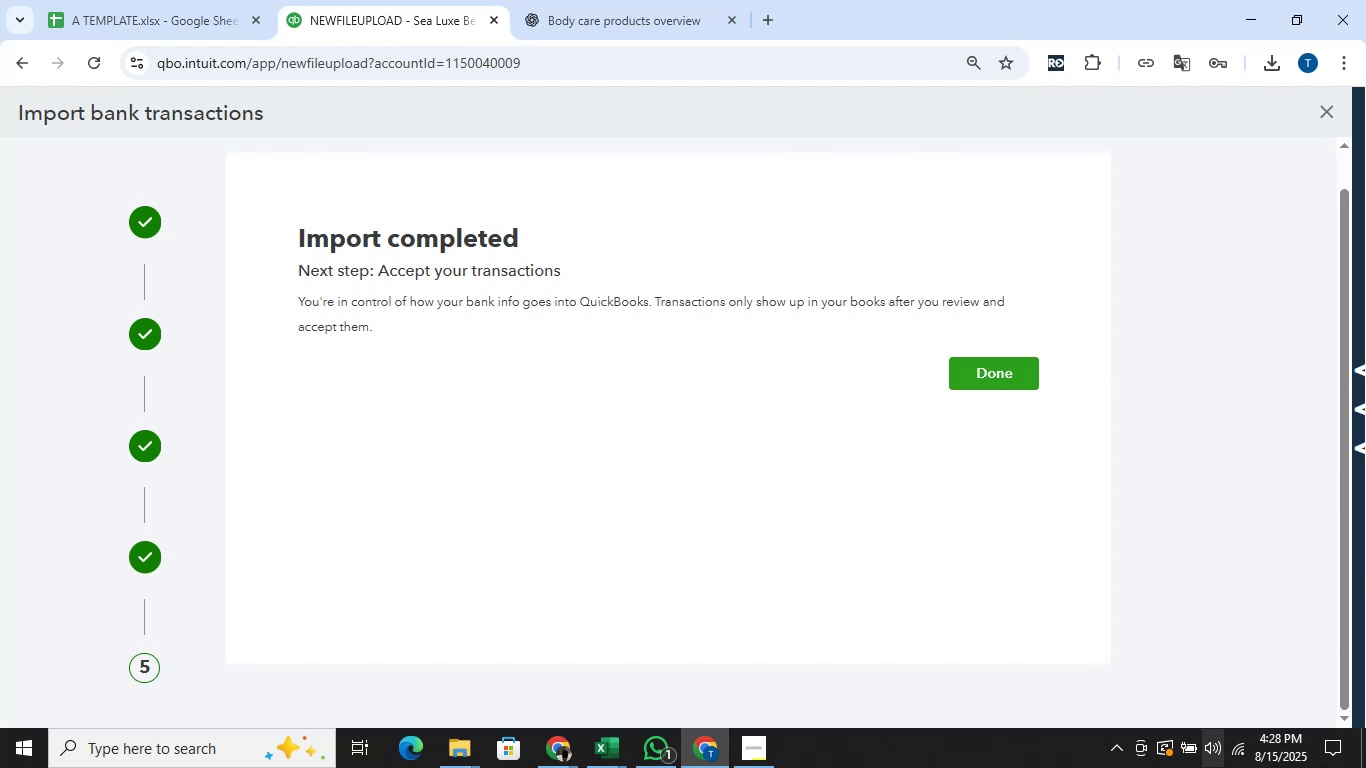 
wait(34.22)
 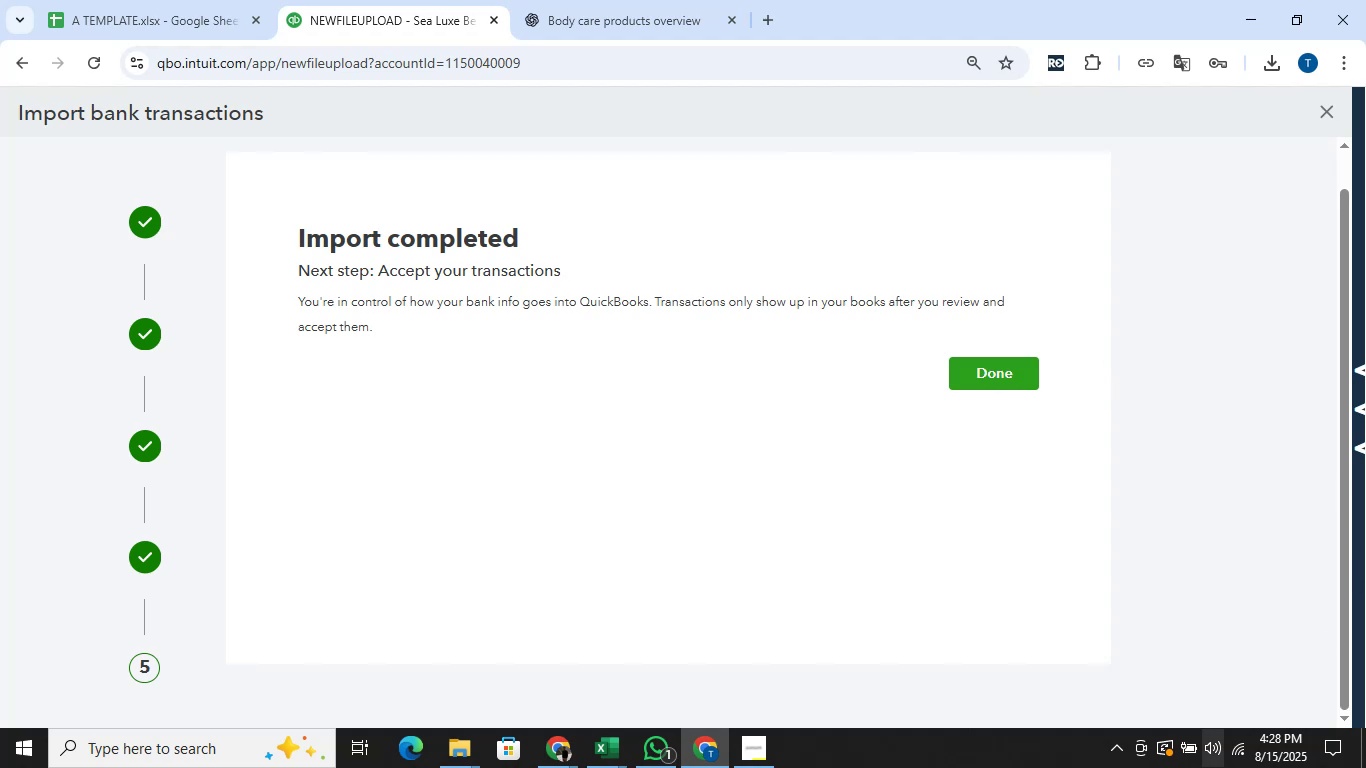 
left_click([1365, 767])
 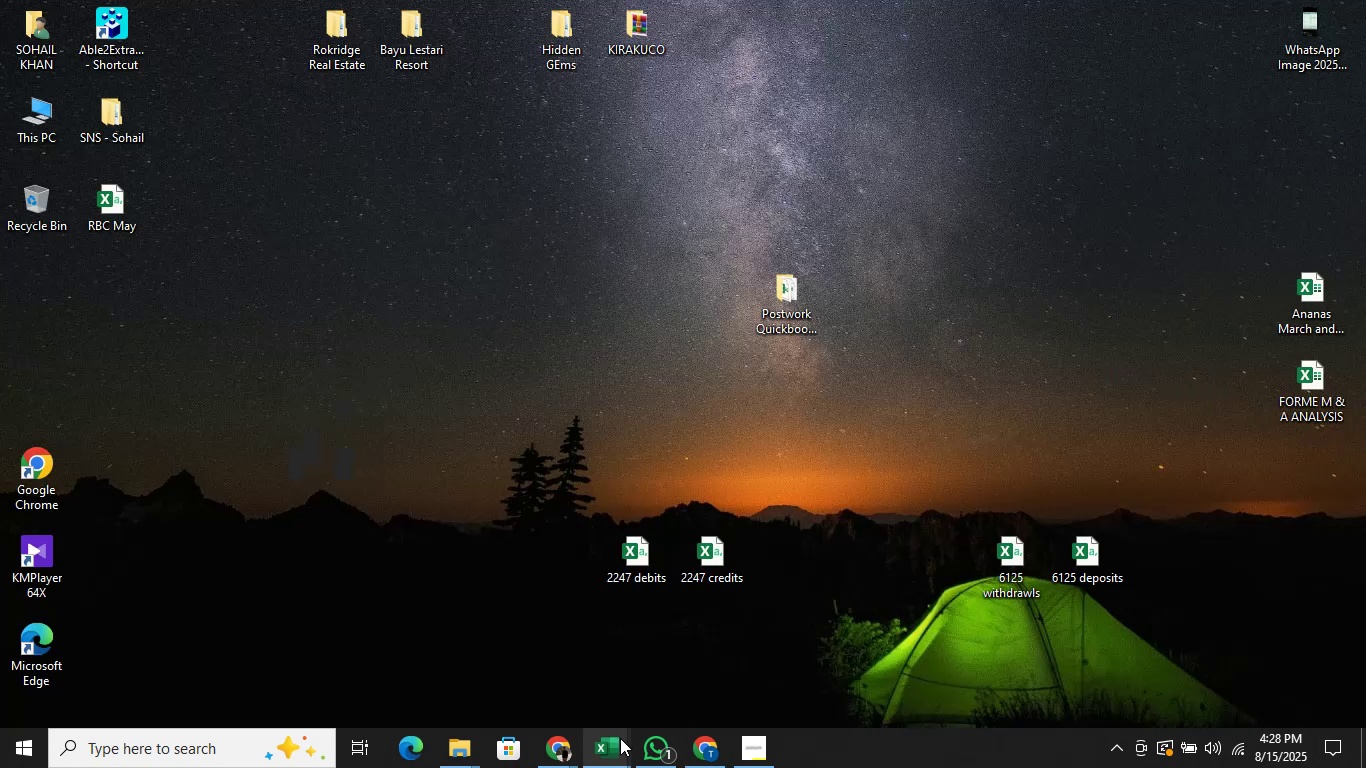 
left_click([617, 740])
 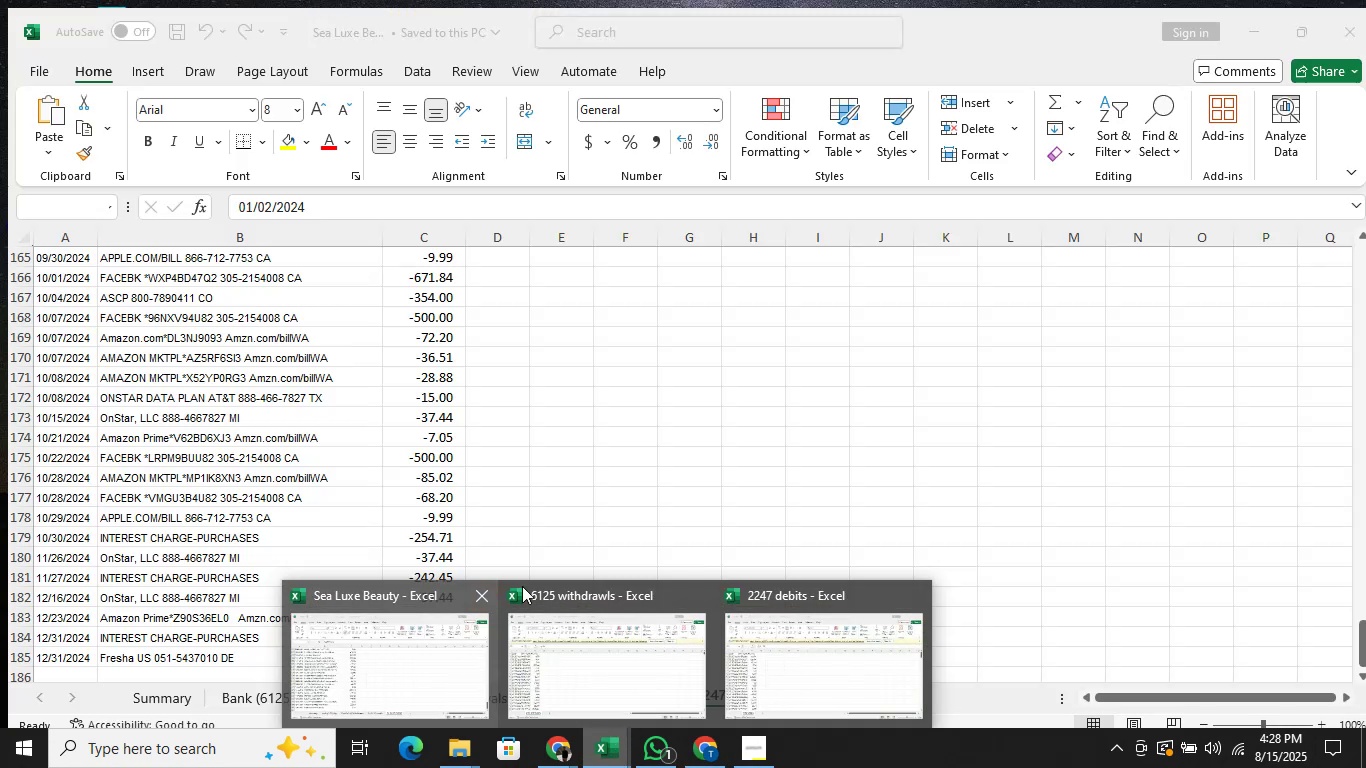 
left_click([694, 598])
 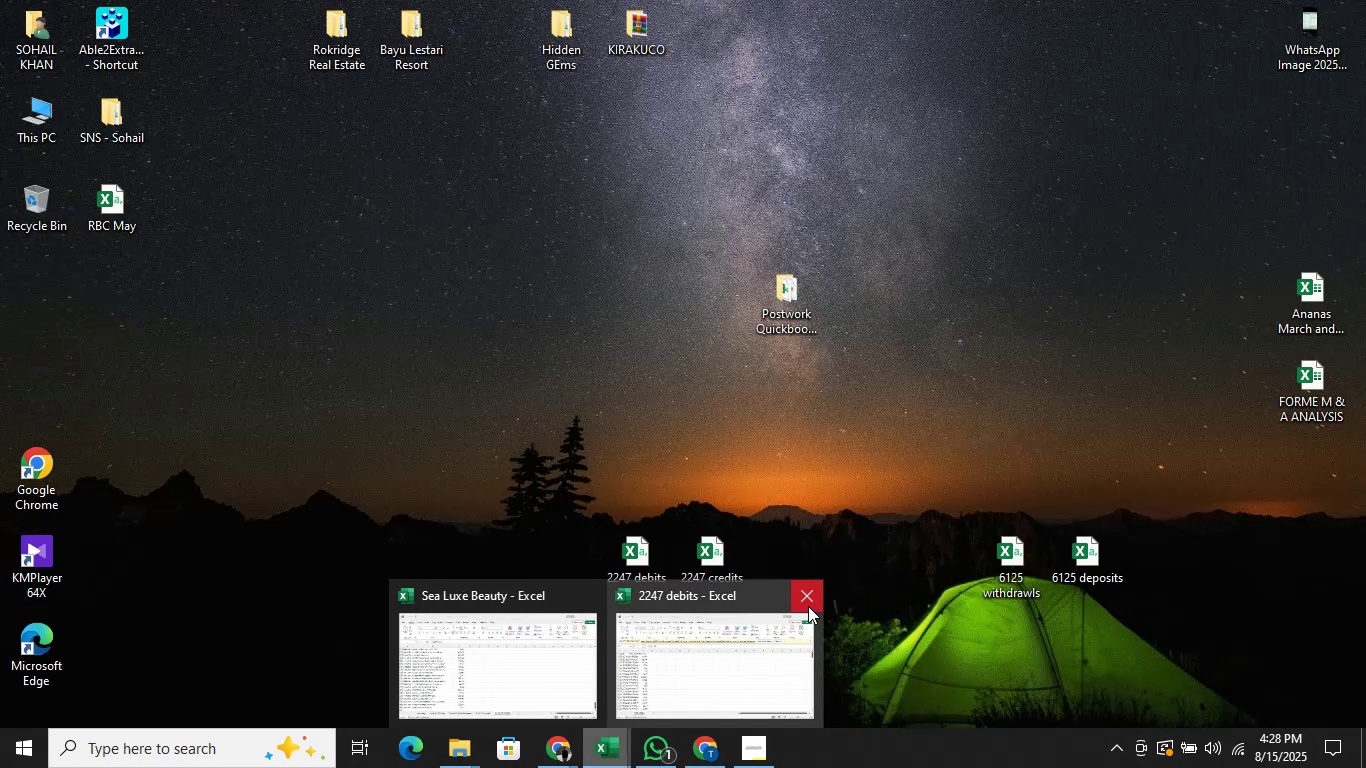 
left_click([808, 596])
 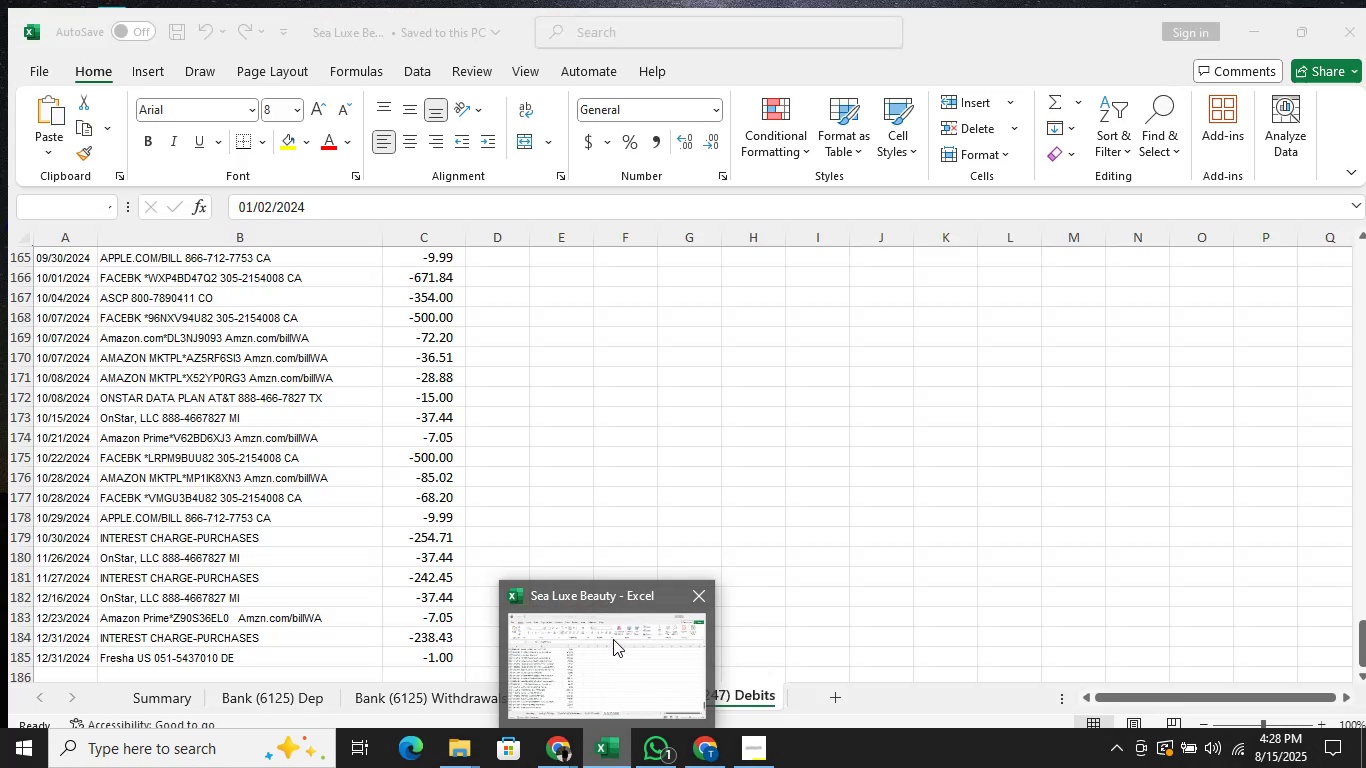 
left_click([613, 639])
 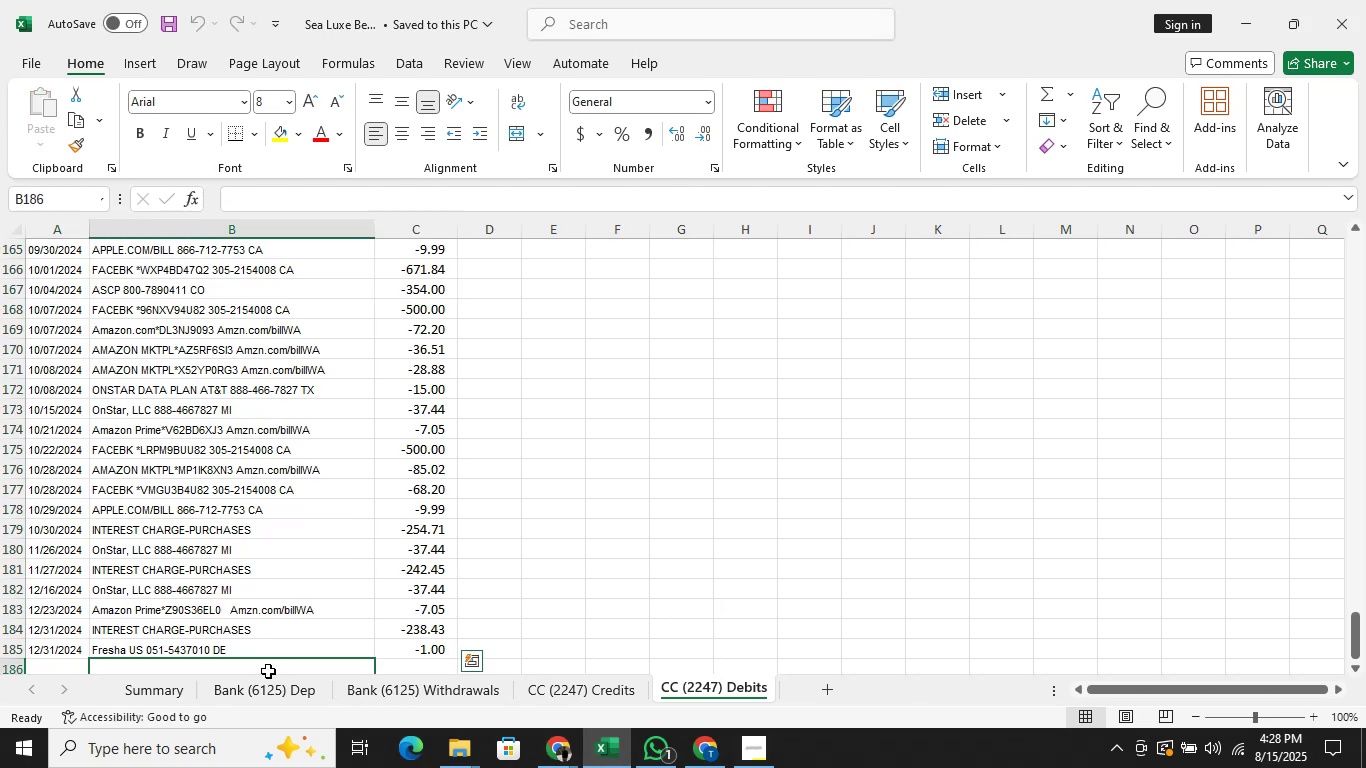 
double_click([264, 703])
 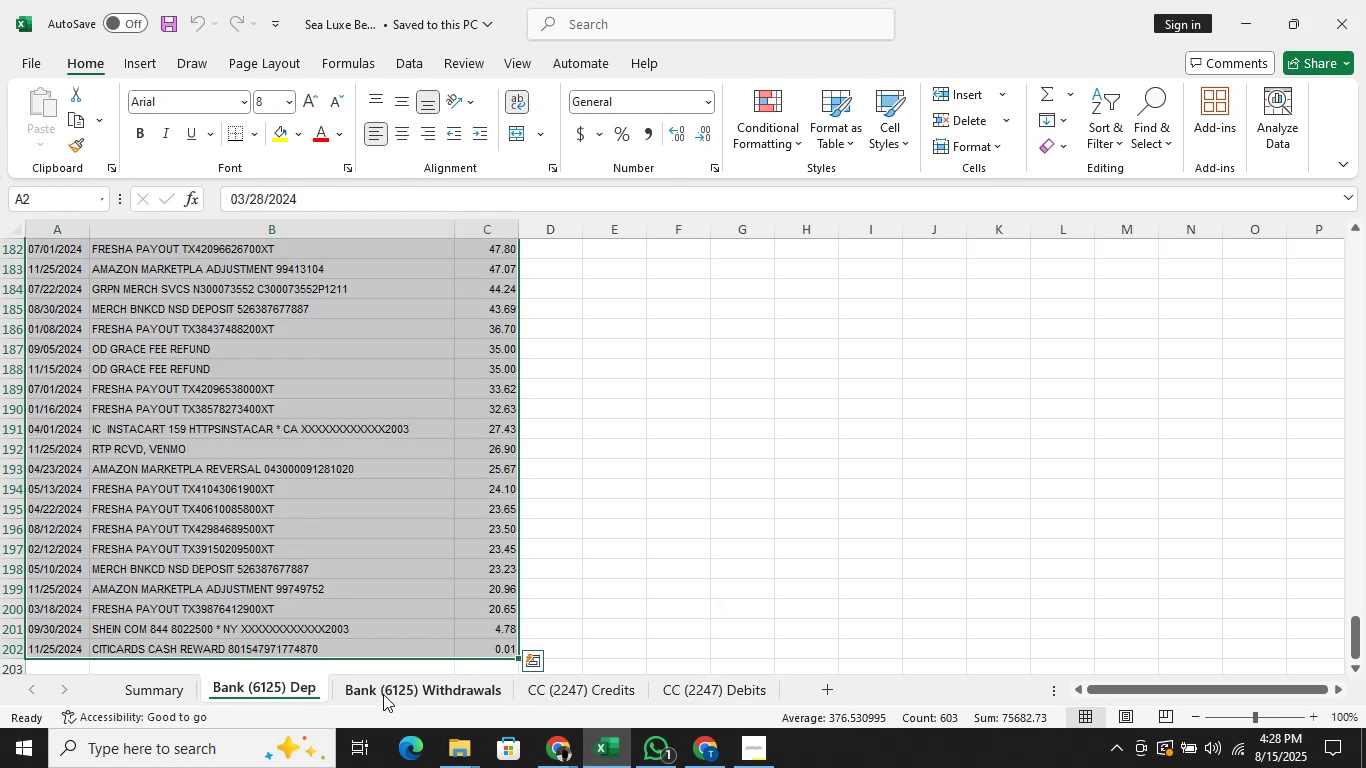 
left_click([533, 524])
 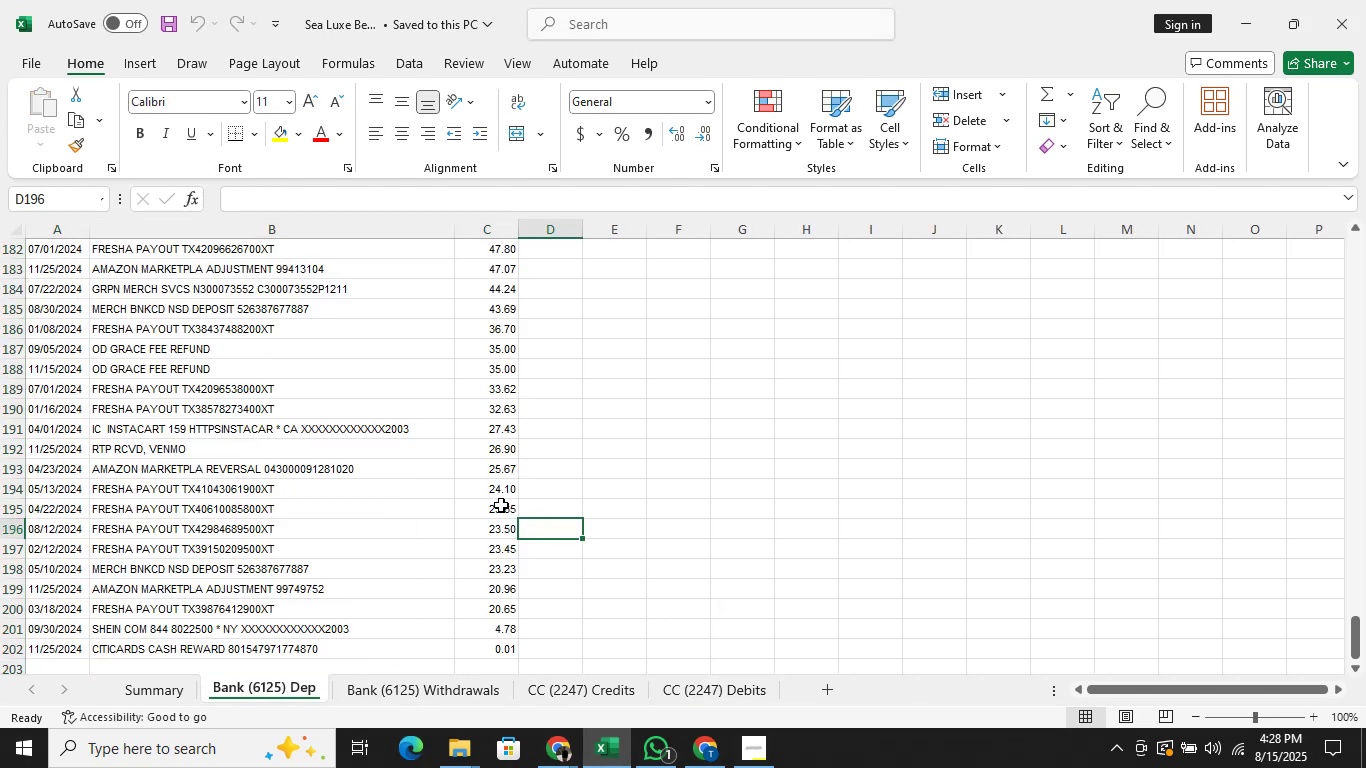 
left_click([501, 505])
 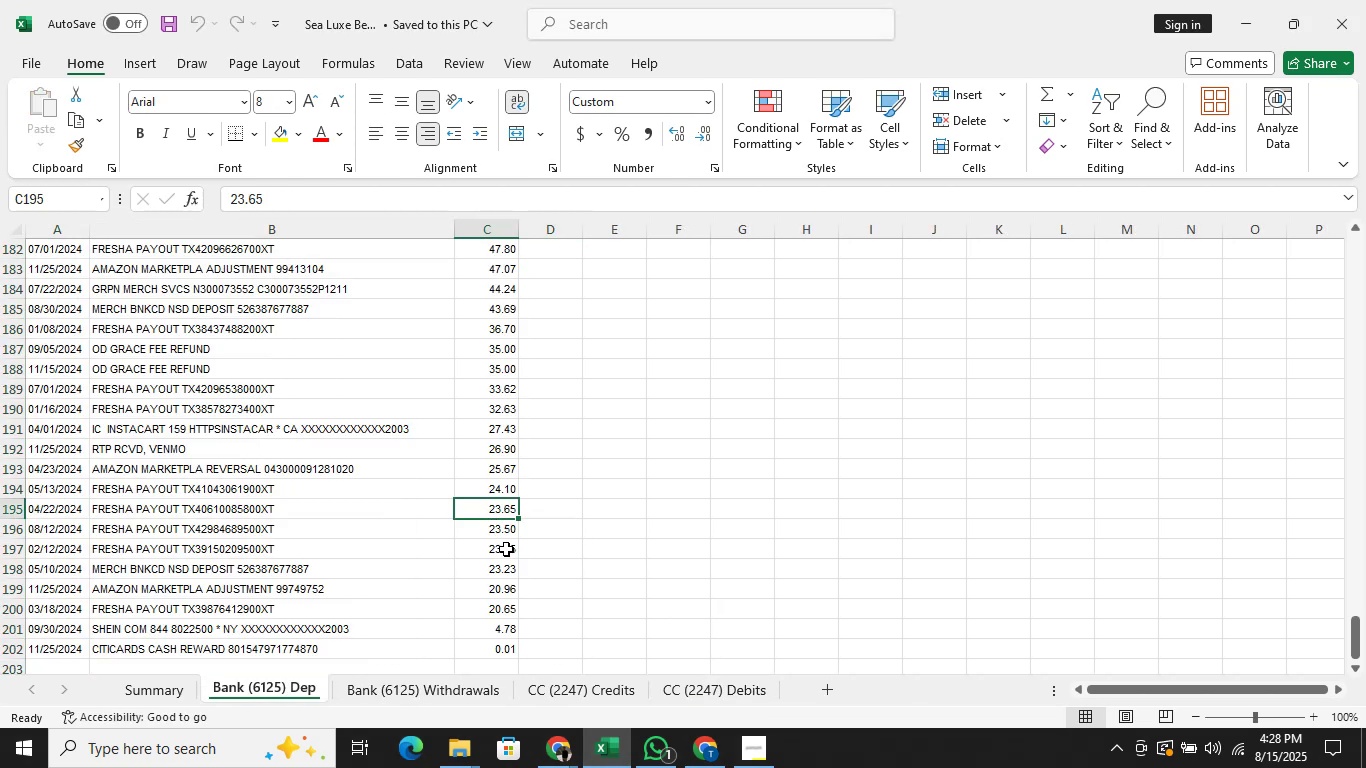 
key(ArrowDown)
 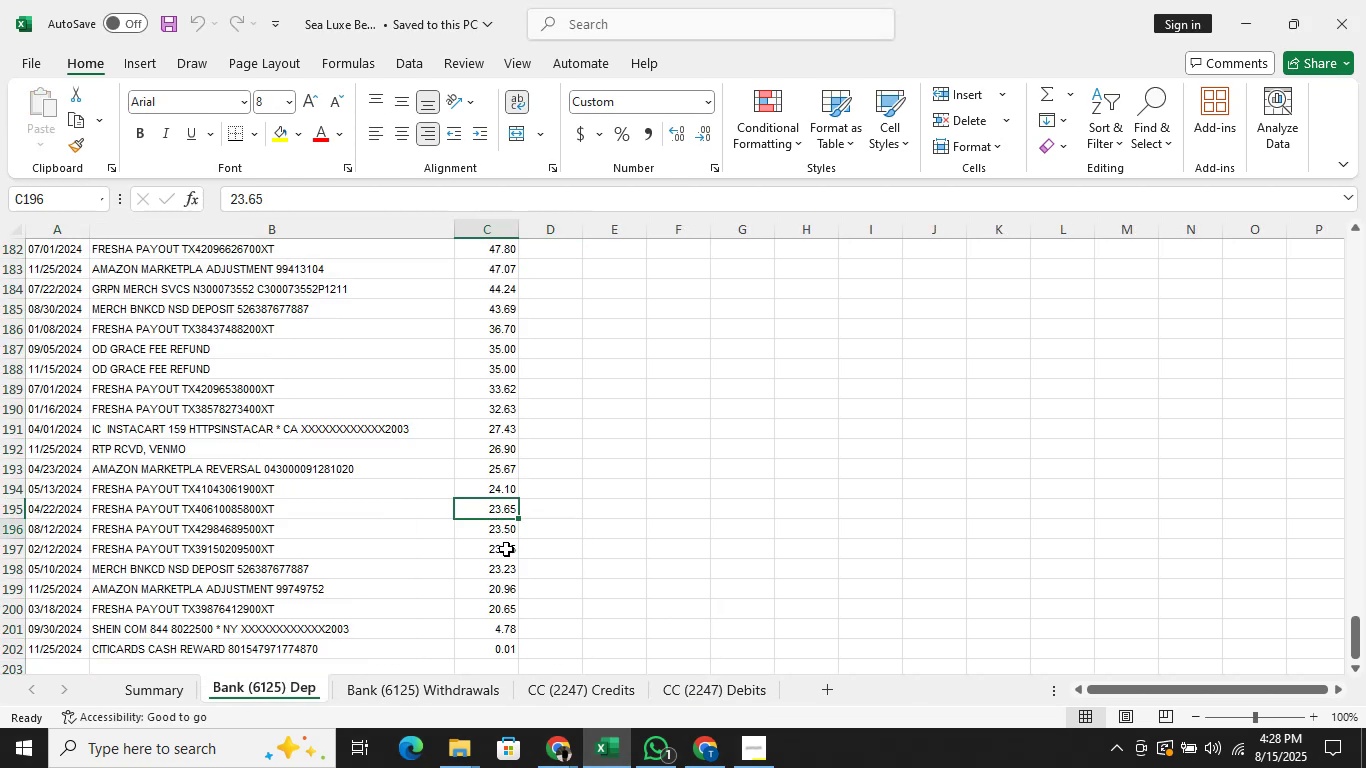 
key(ArrowDown)
 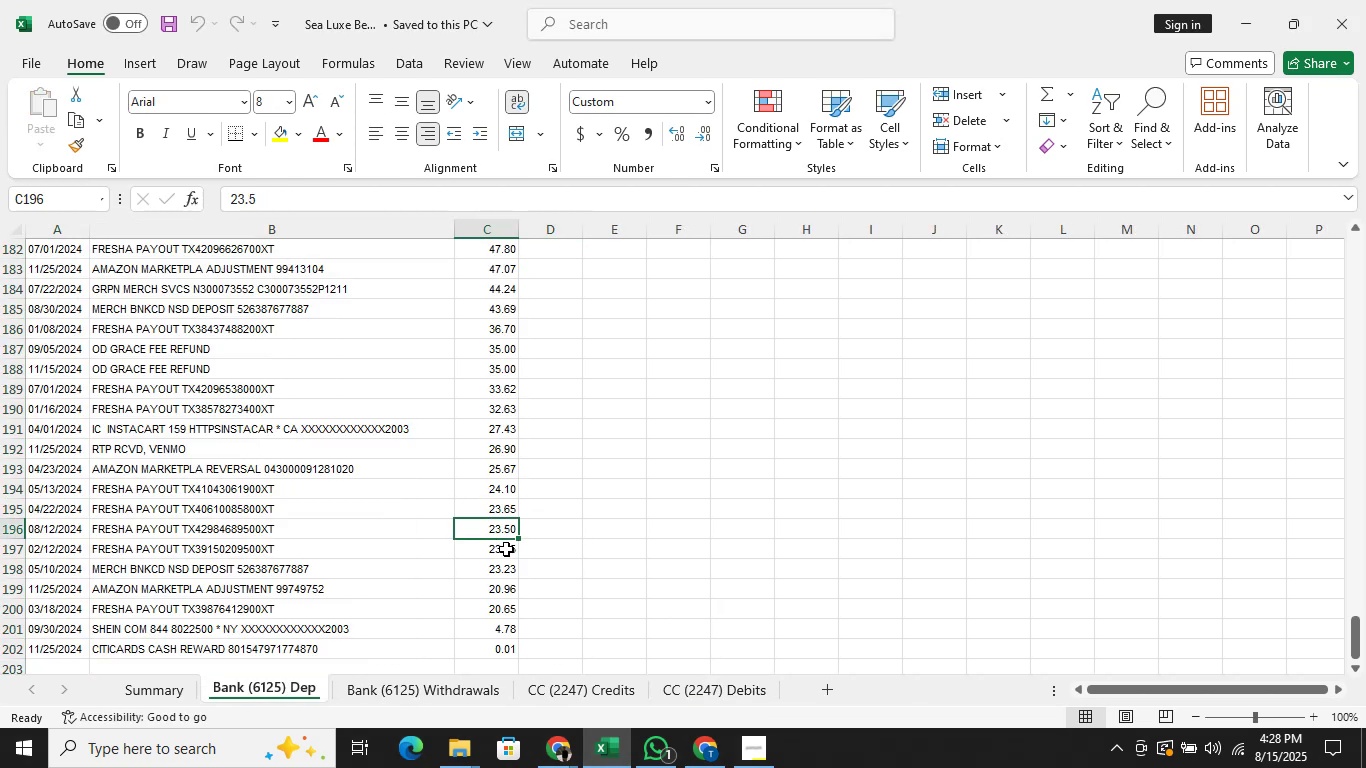 
key(ArrowDown)
 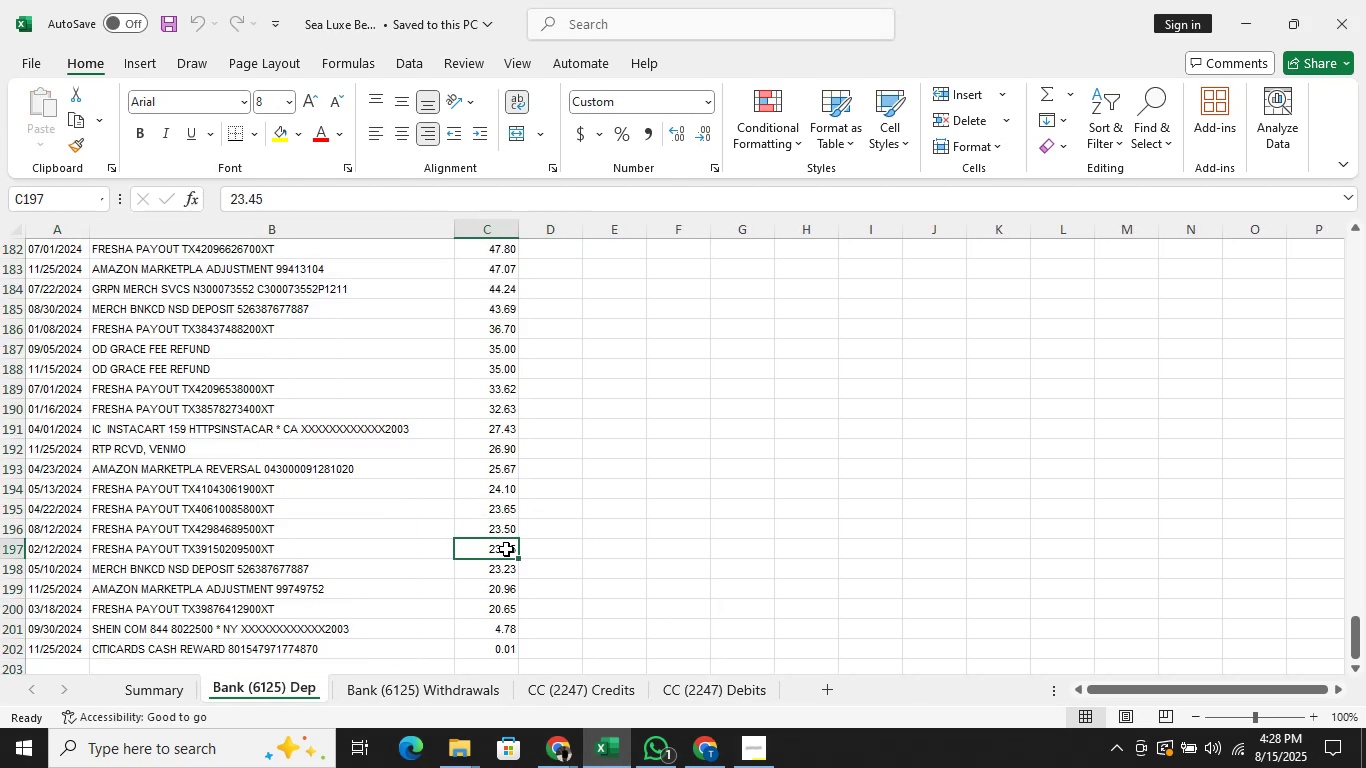 
key(ArrowDown)
 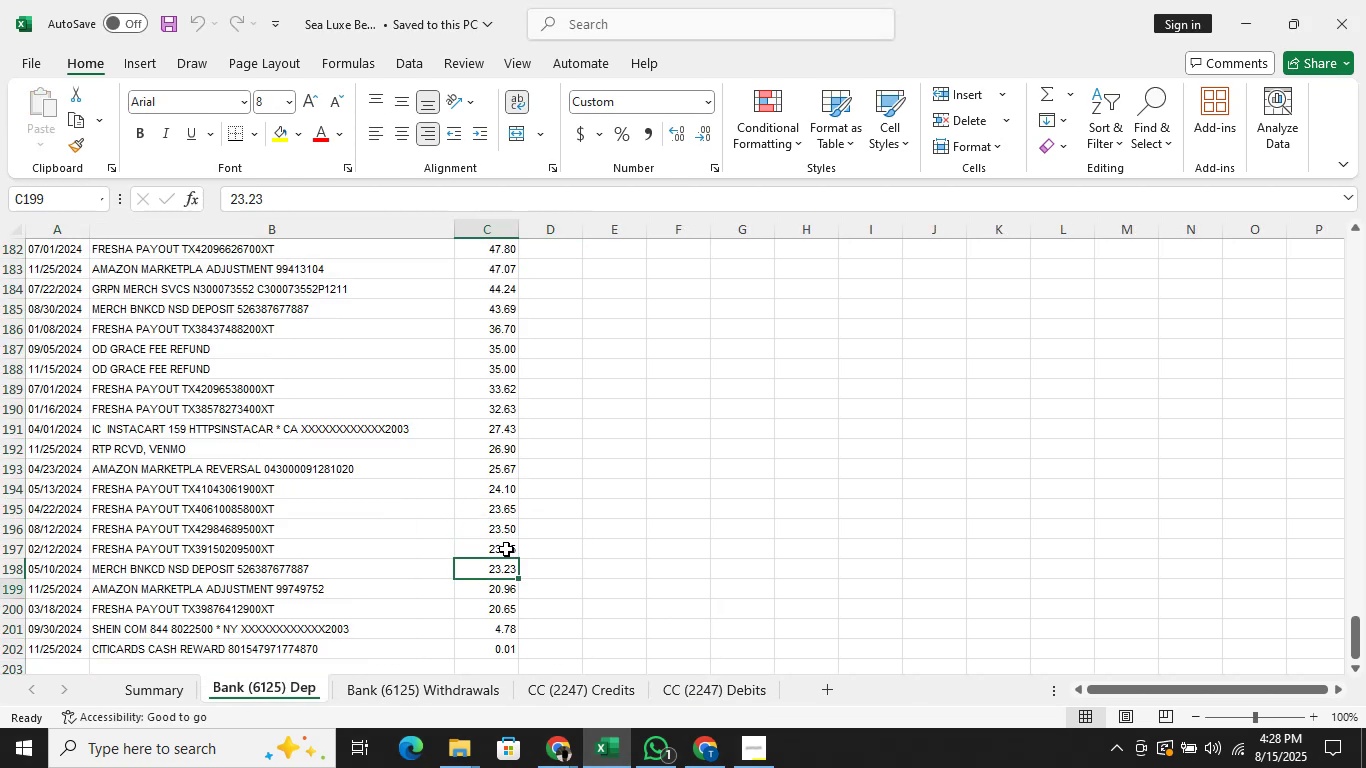 
key(ArrowDown)
 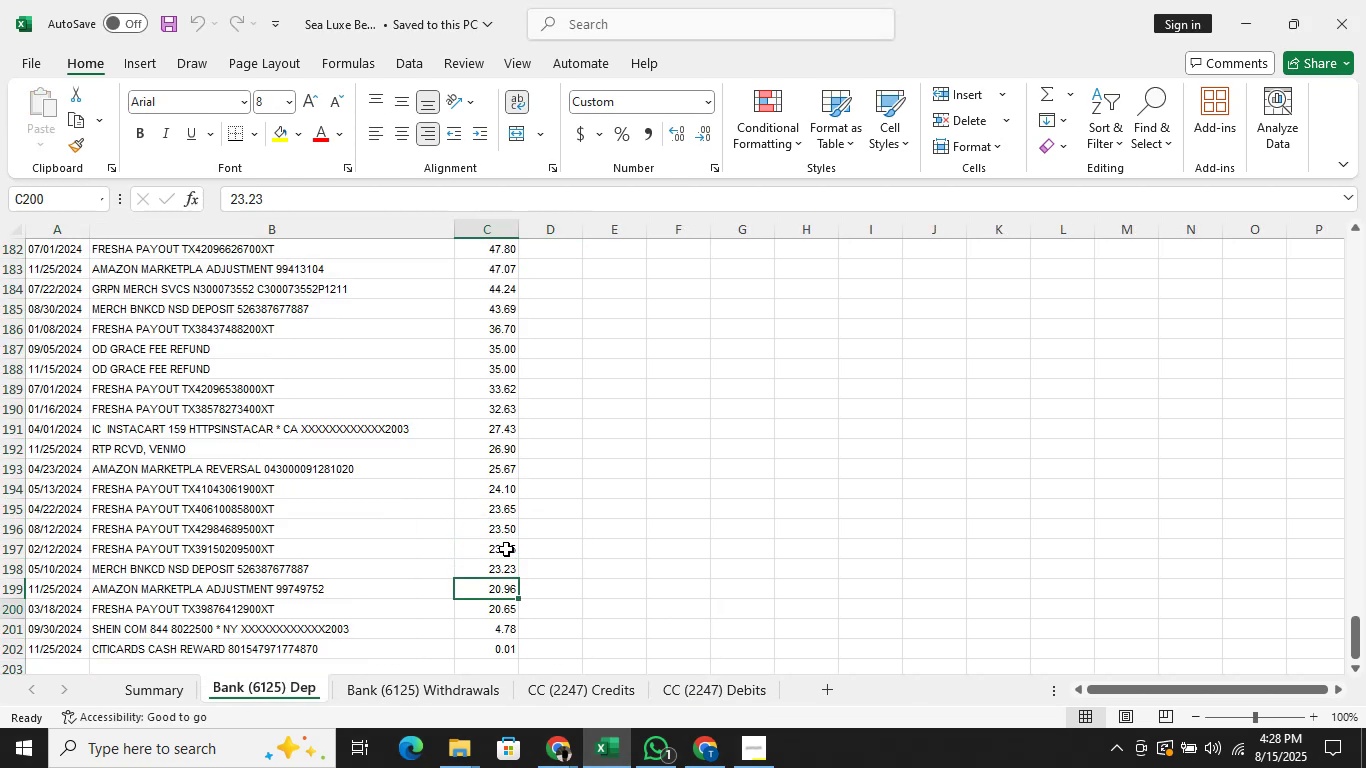 
key(ArrowDown)
 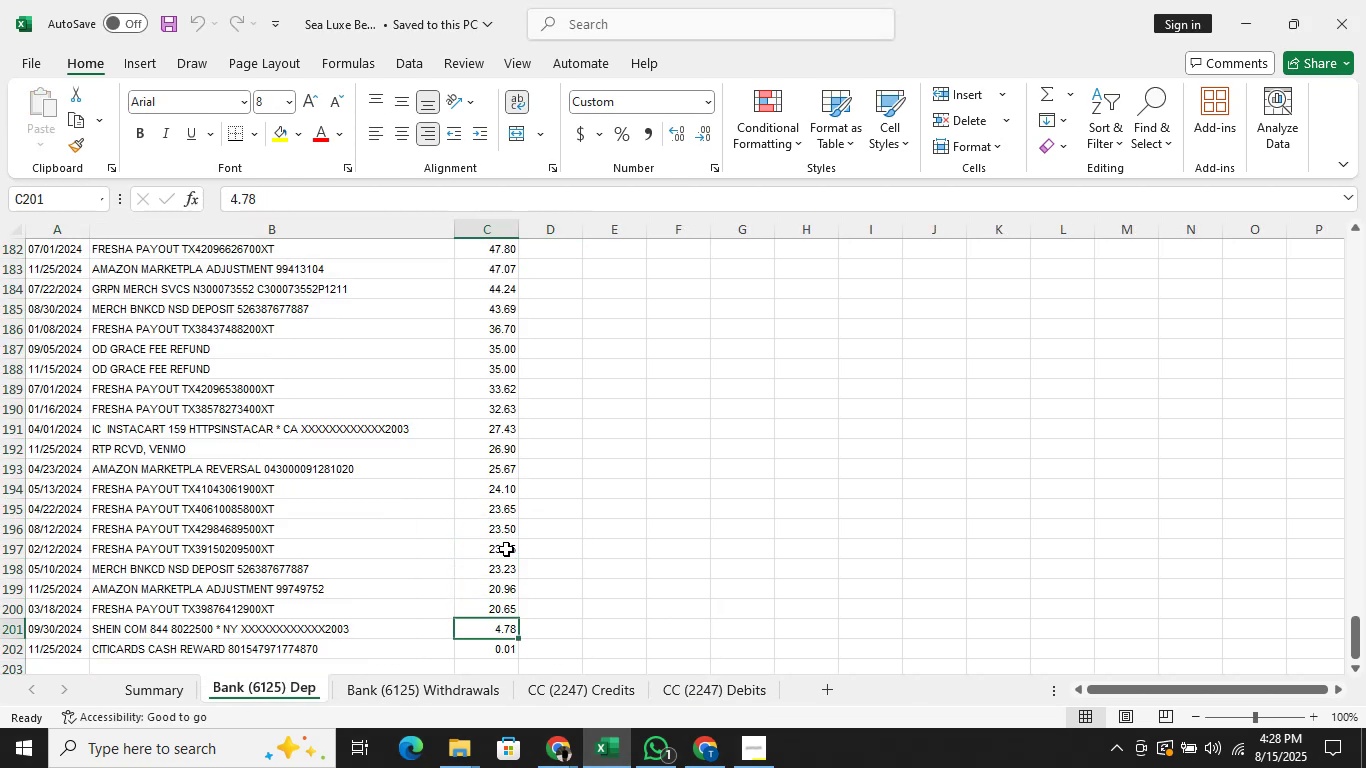 
key(ArrowDown)
 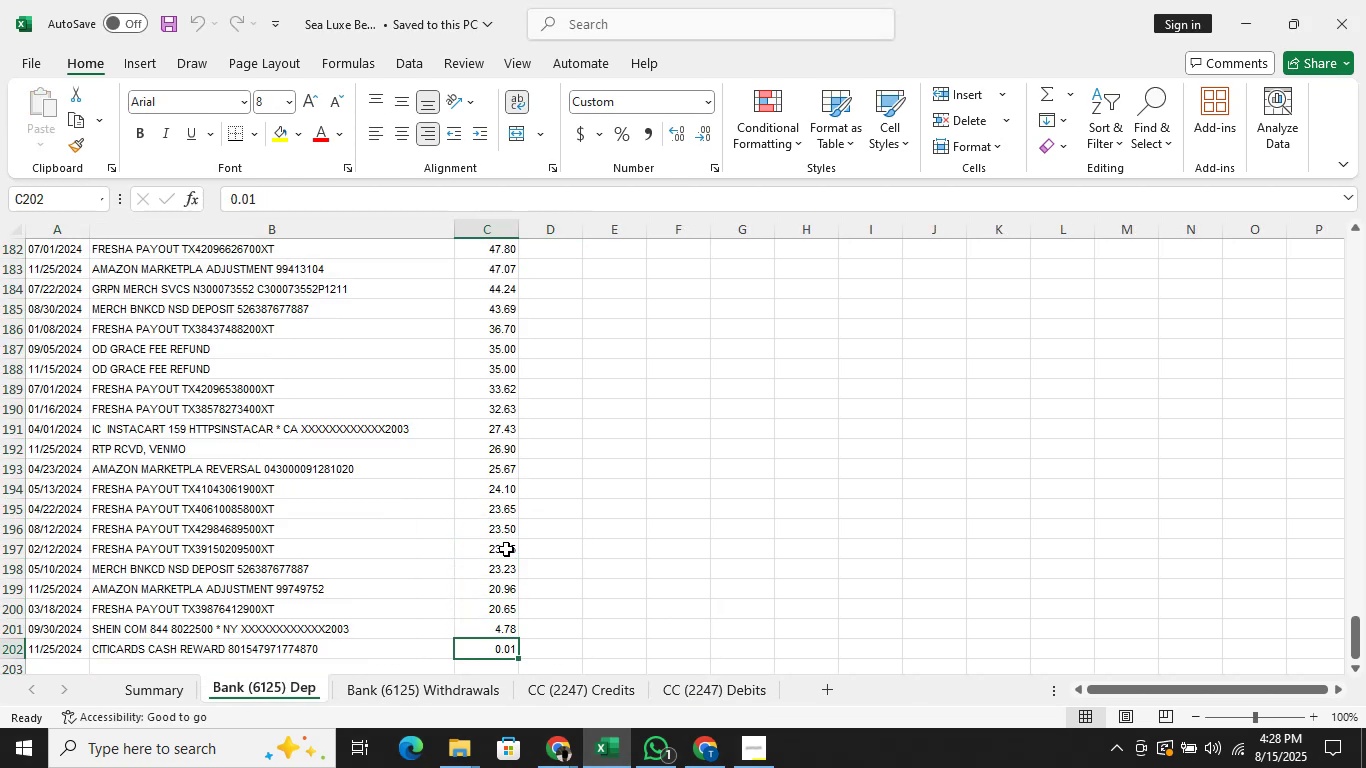 
key(Control+Shift+ShiftLeft)
 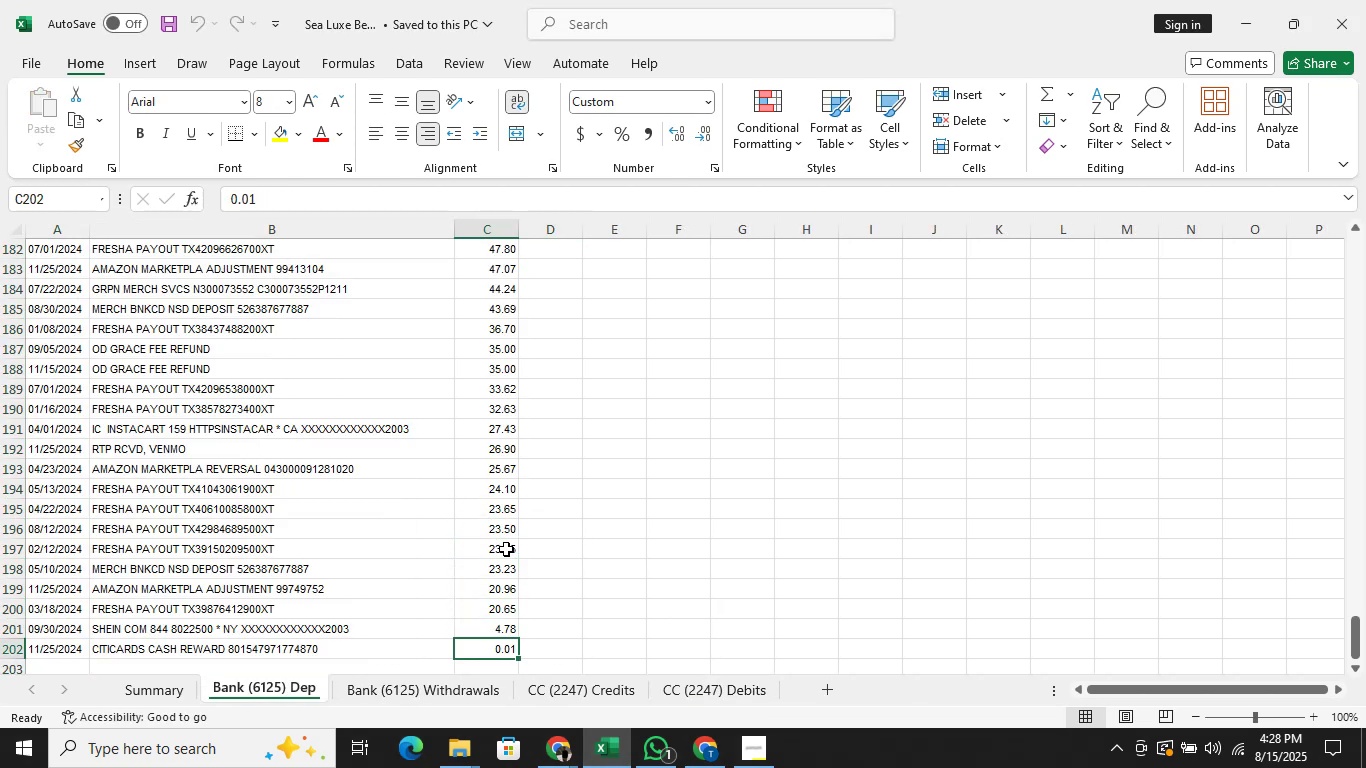 
key(Control+Shift+ArrowUp)
 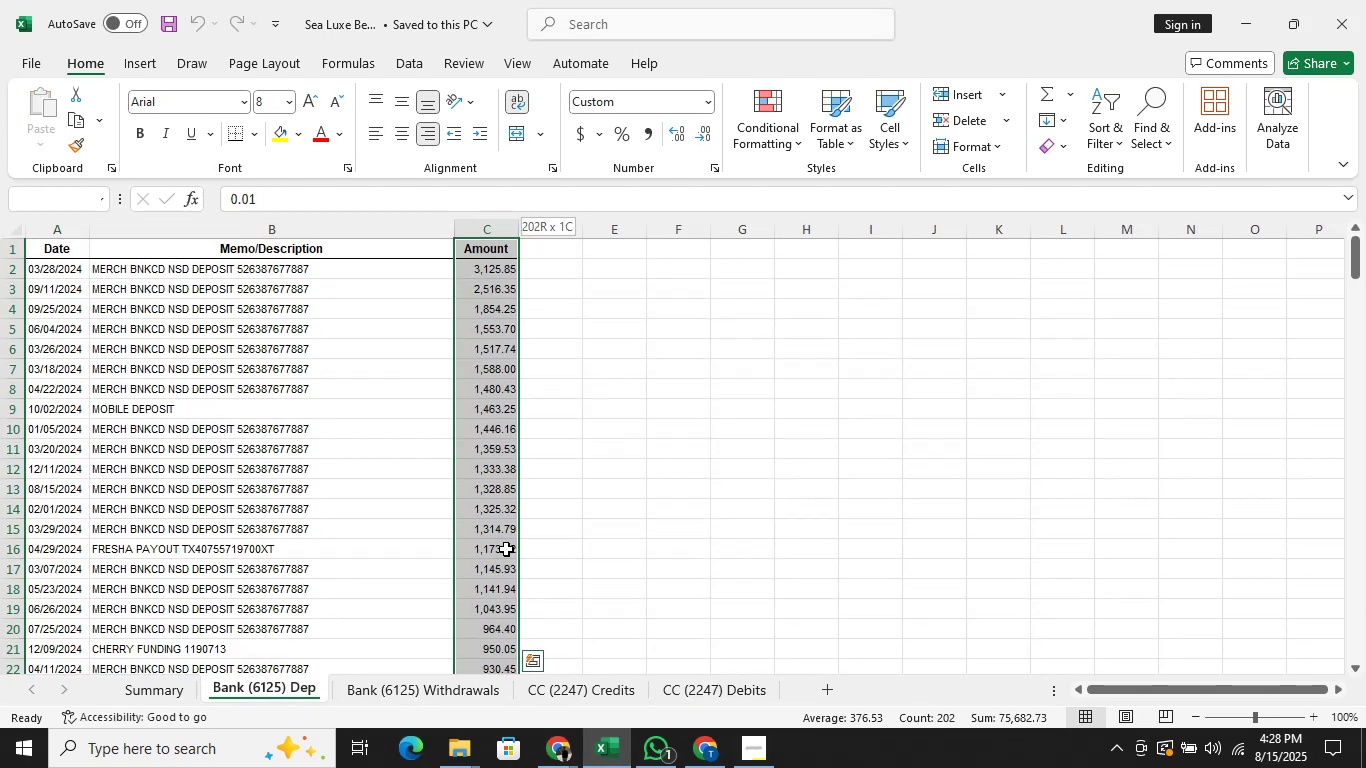 
key(Shift+ArrowDown)
 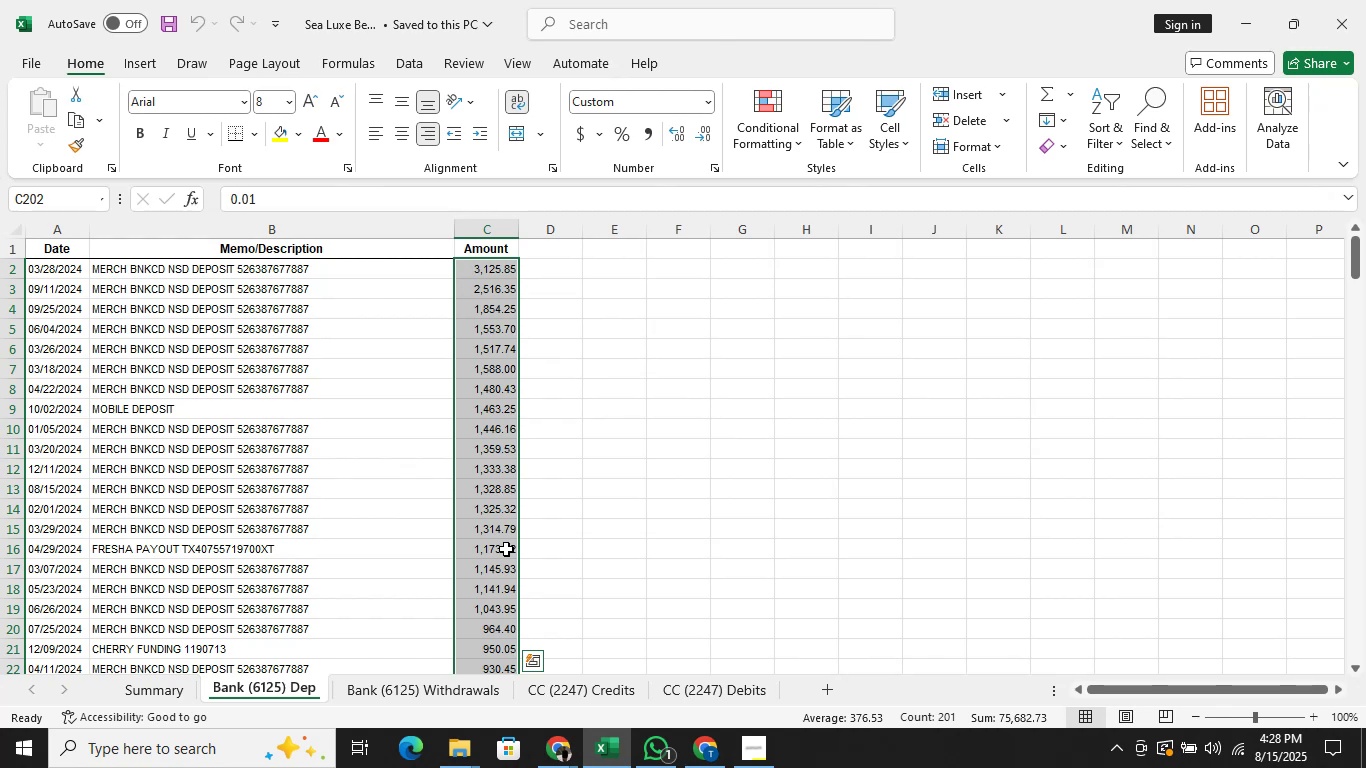 
left_click([384, 685])
 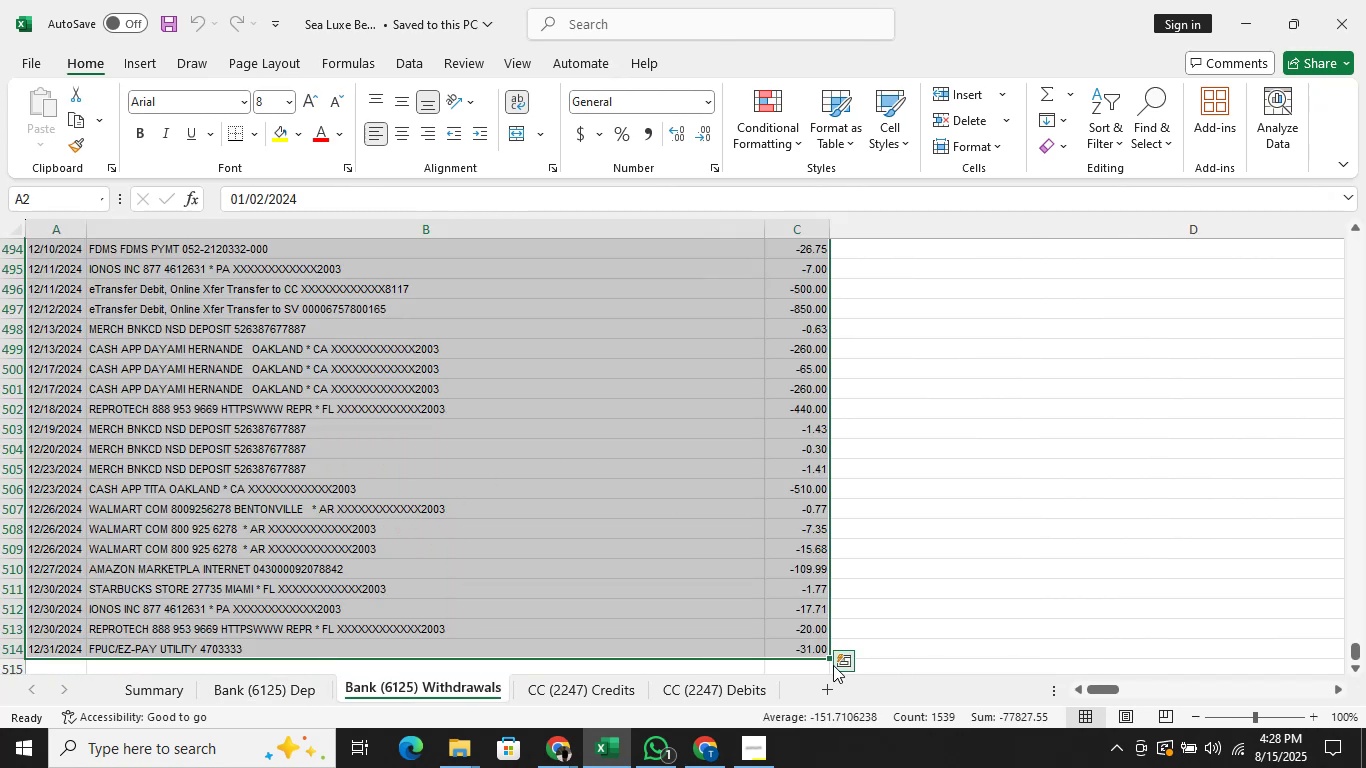 
left_click_drag(start_coordinate=[831, 653], to_coordinate=[826, 653])
 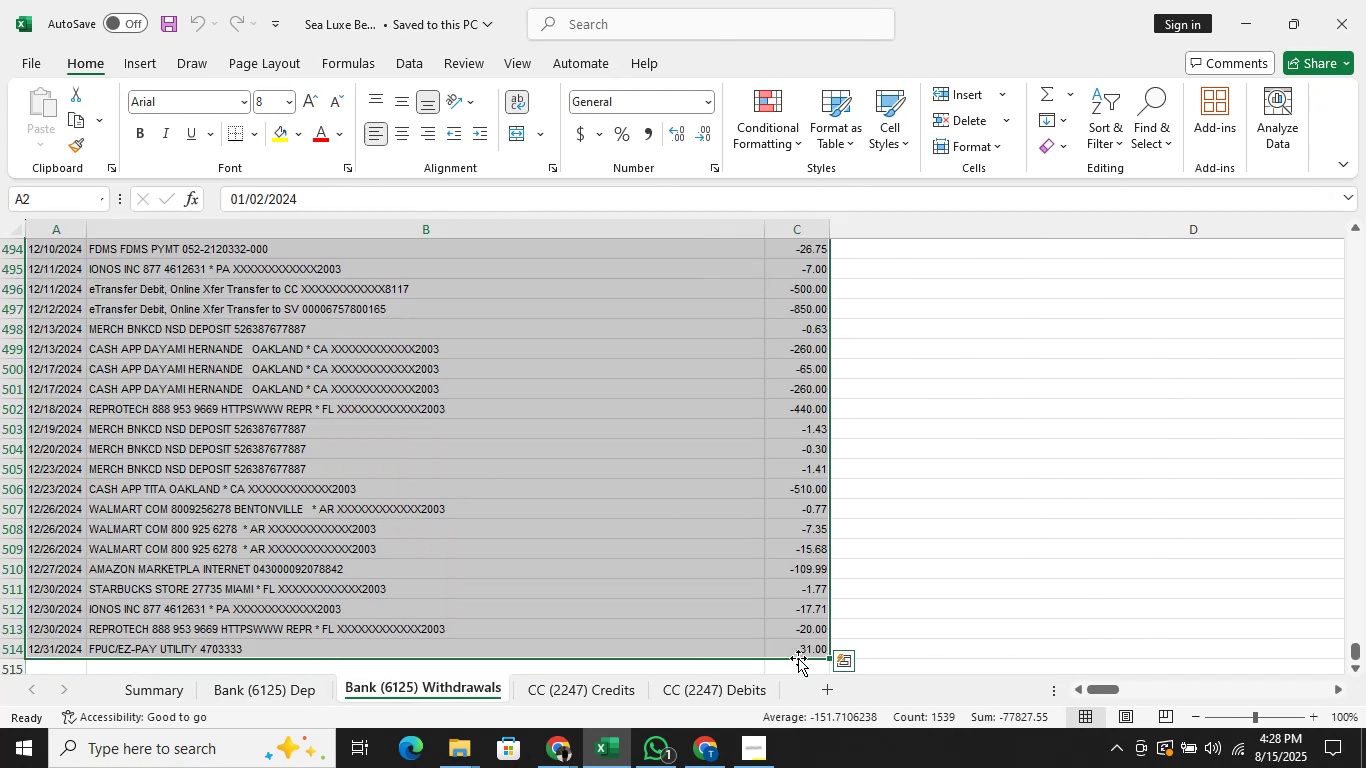 
double_click([797, 658])
 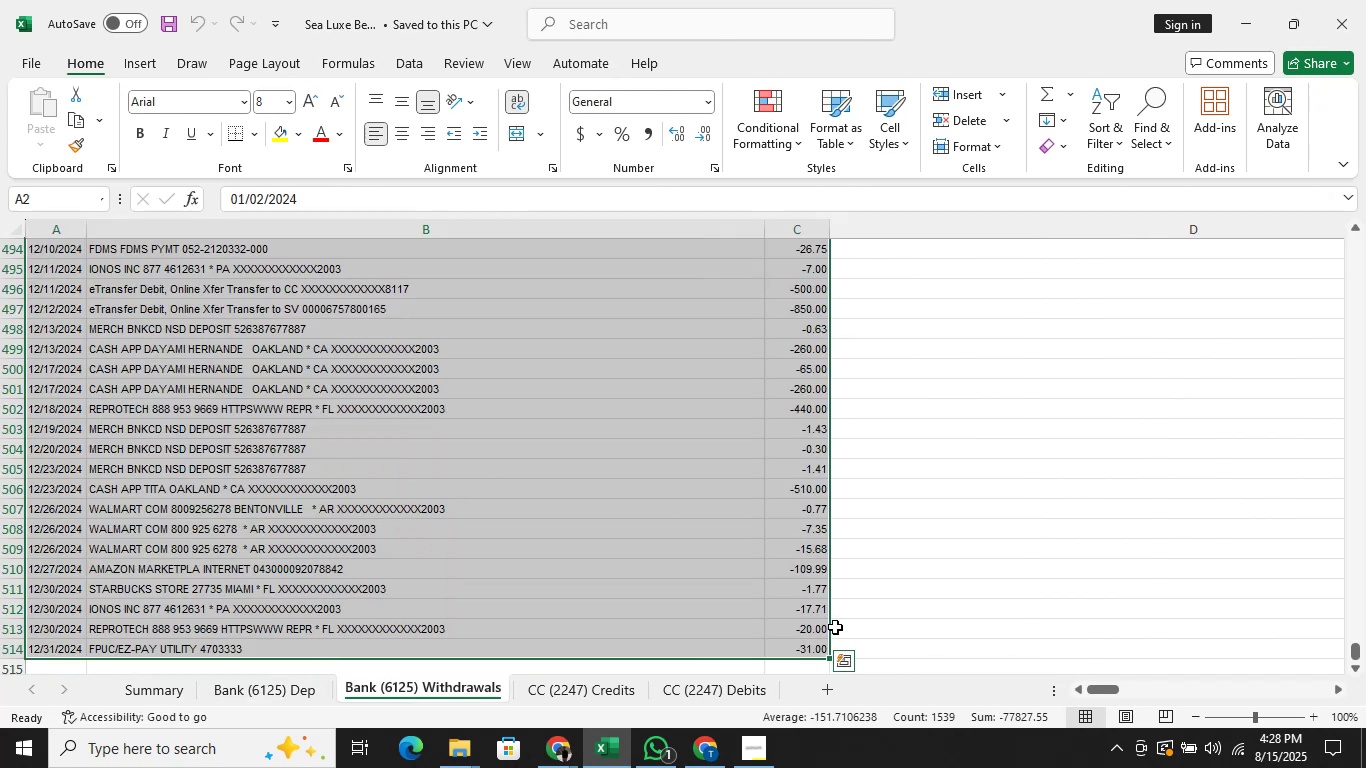 
left_click([819, 649])
 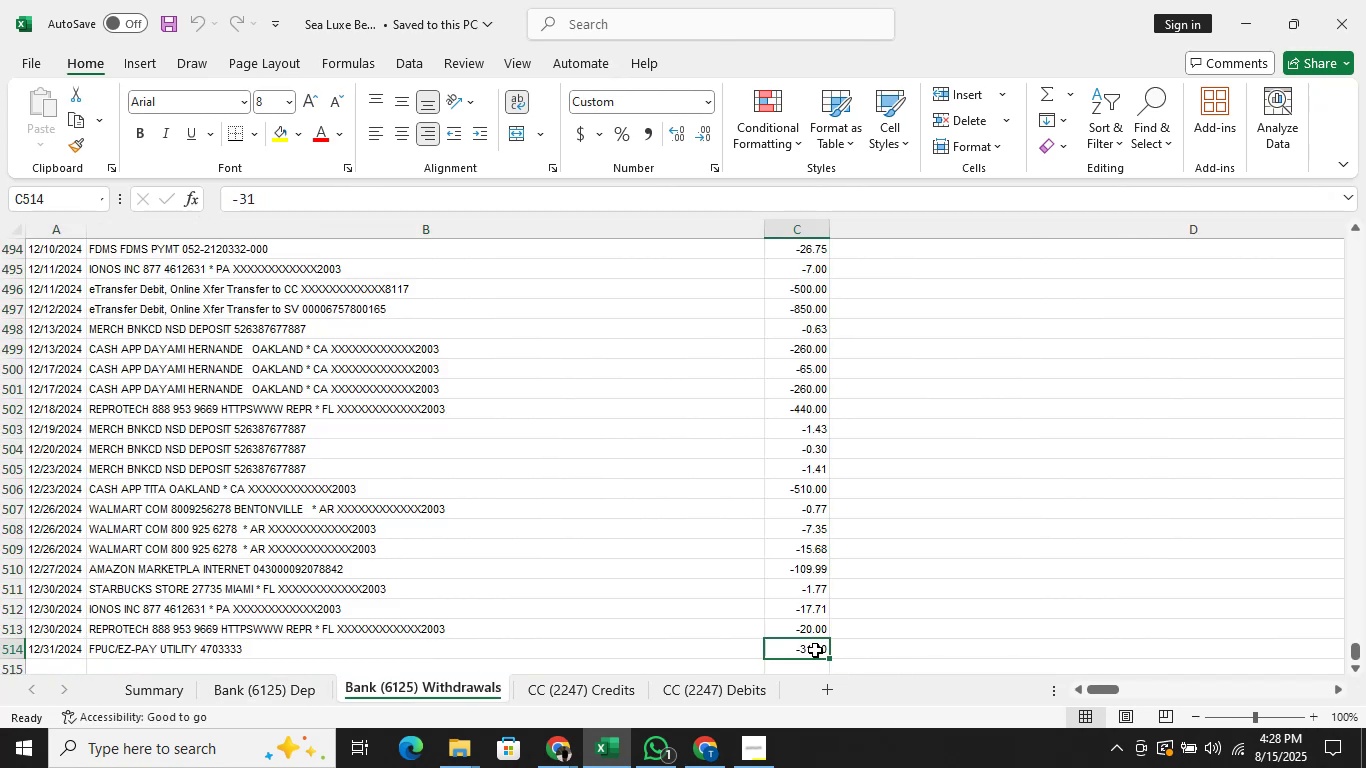 
key(Control+Shift+ArrowUp)
 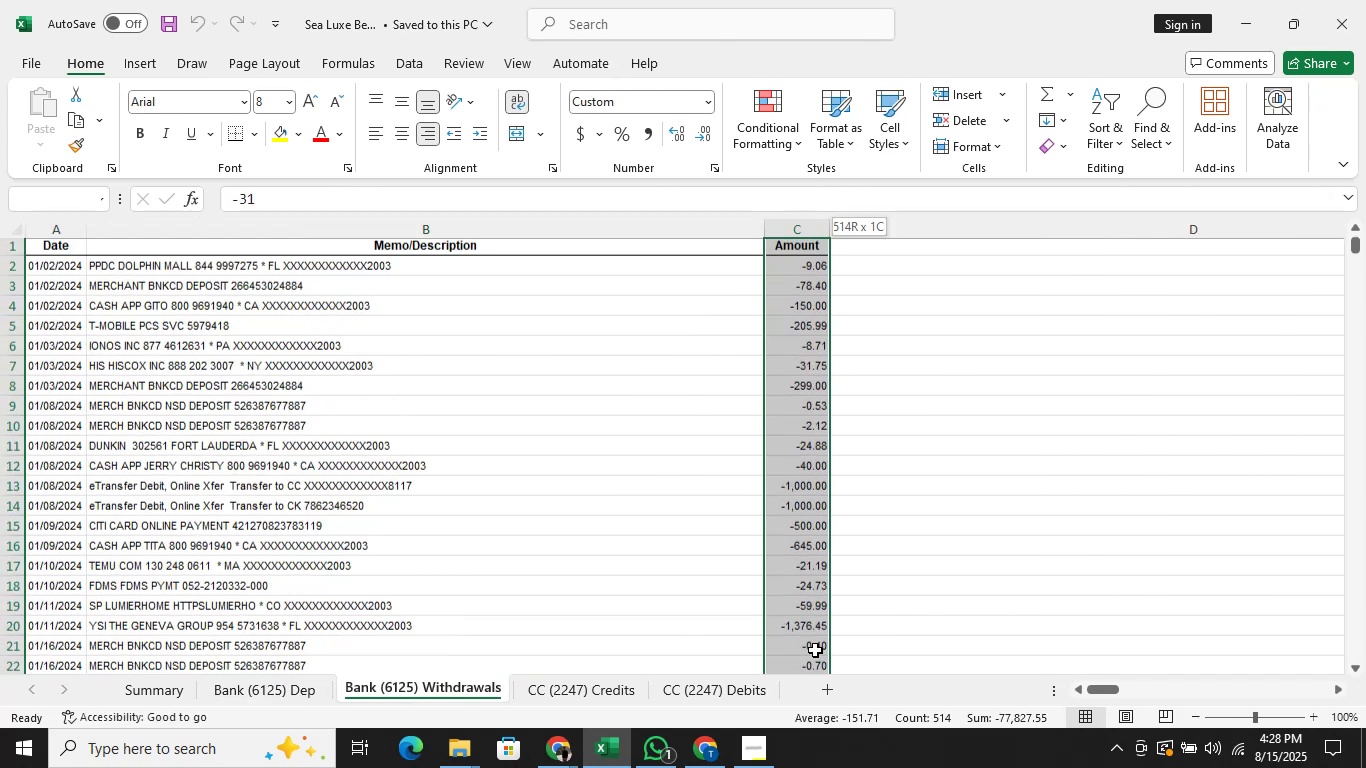 
key(Shift+ArrowDown)
 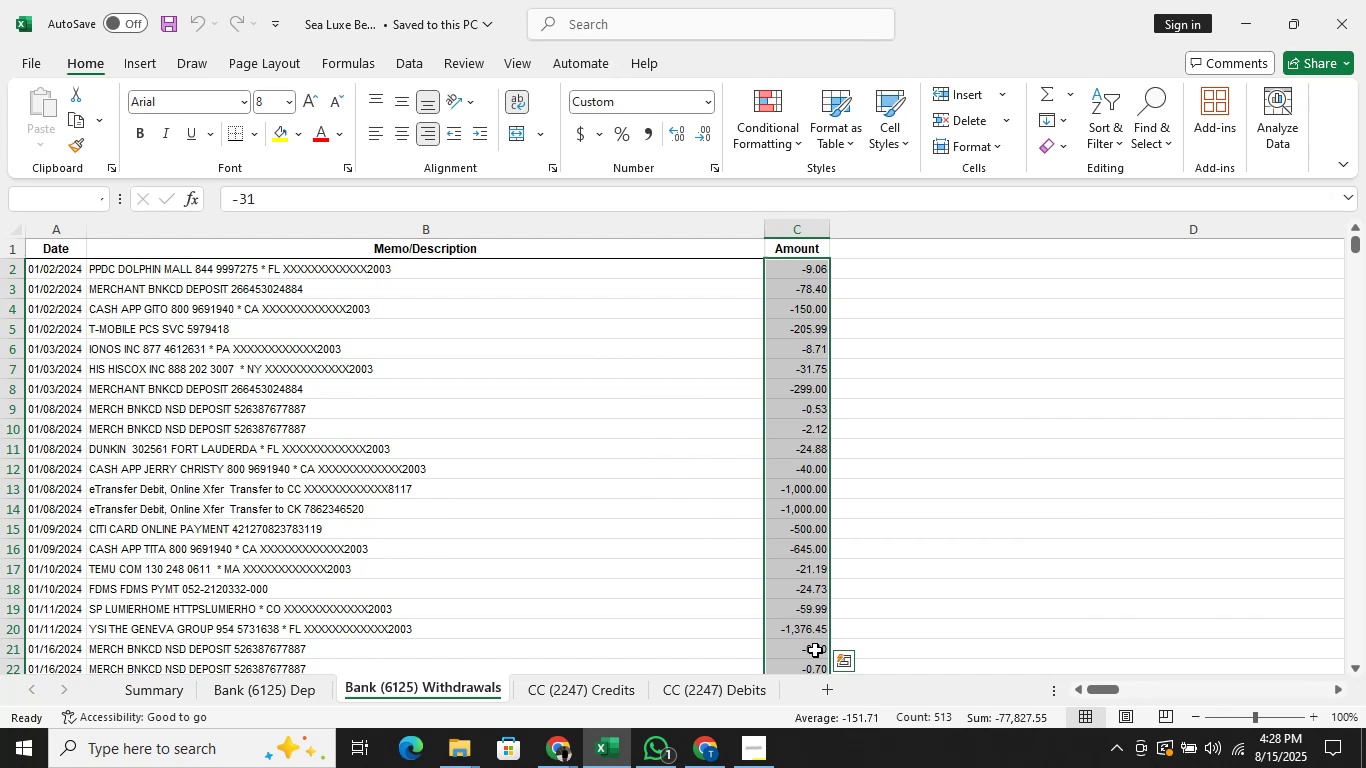 
wait(13.54)
 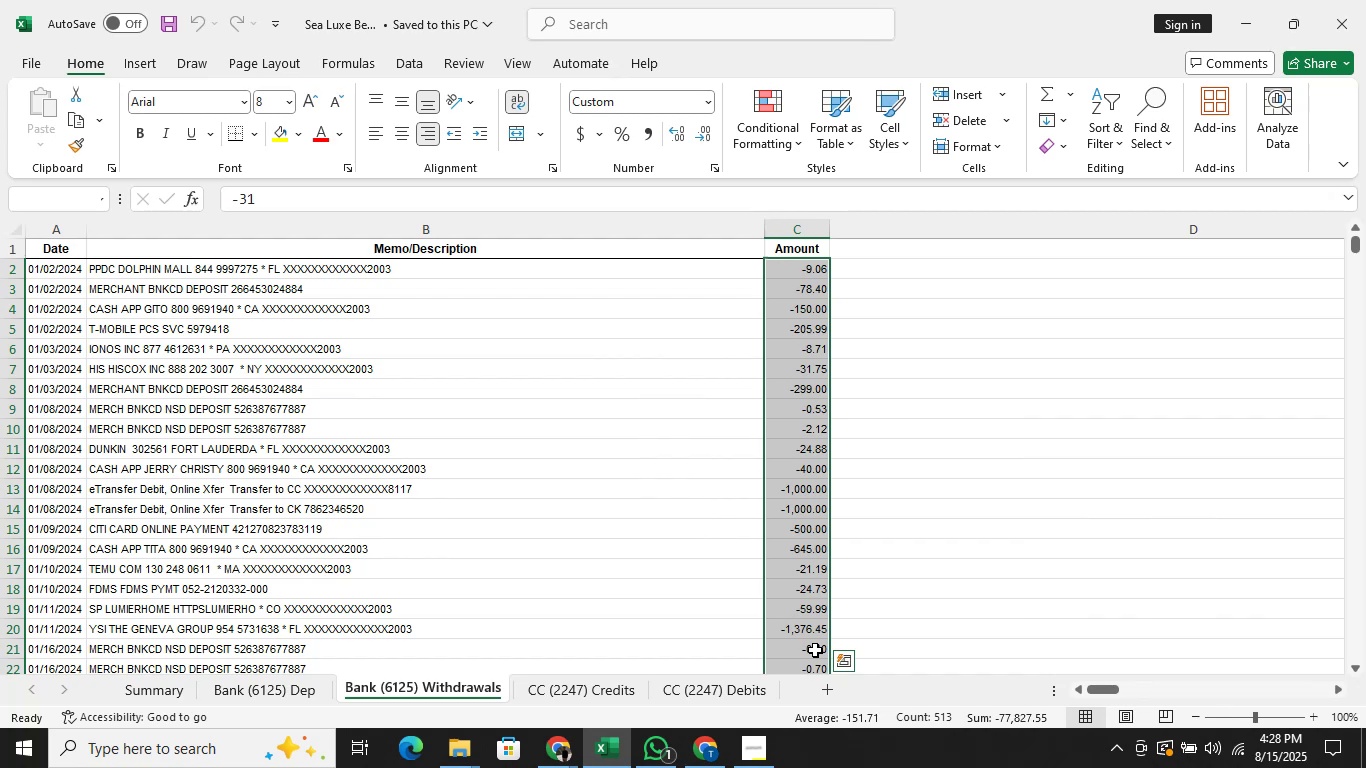 
left_click([704, 735])
 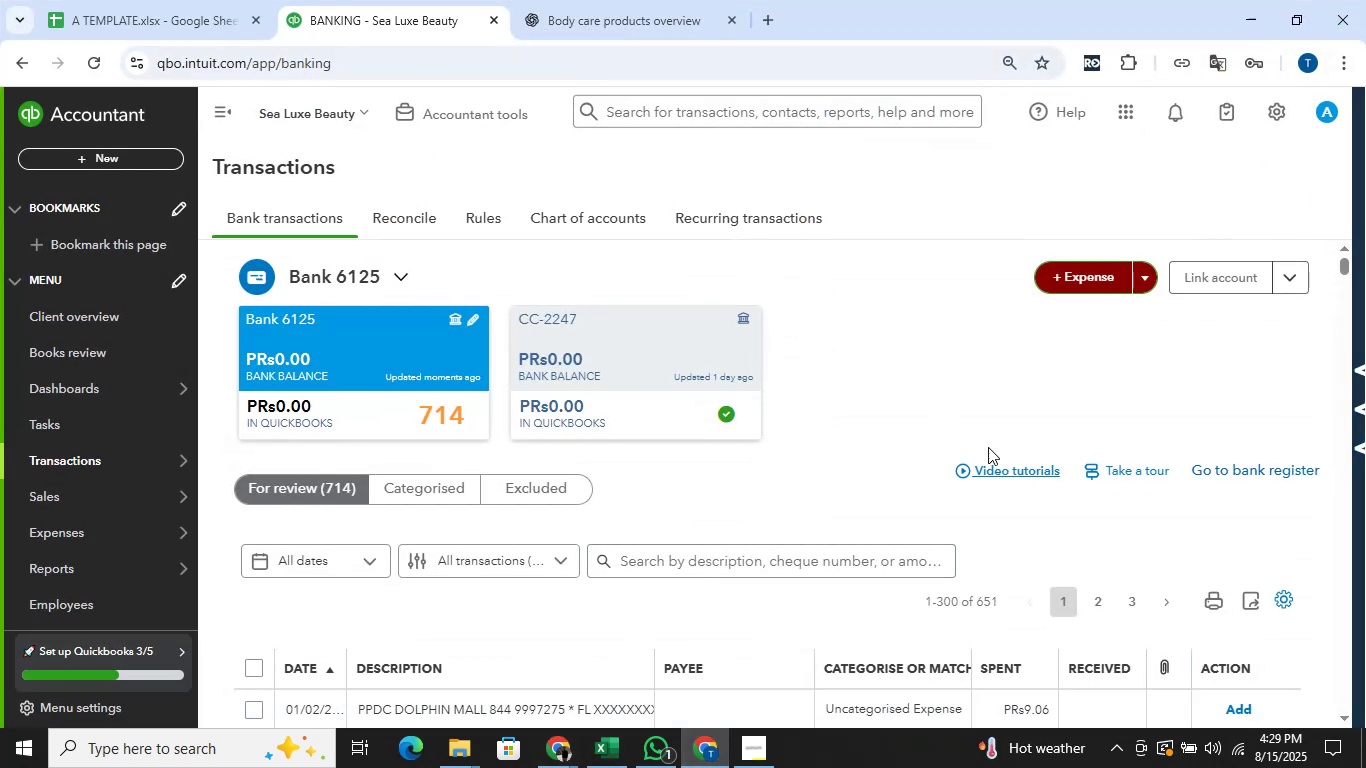 
left_click([1365, 767])
 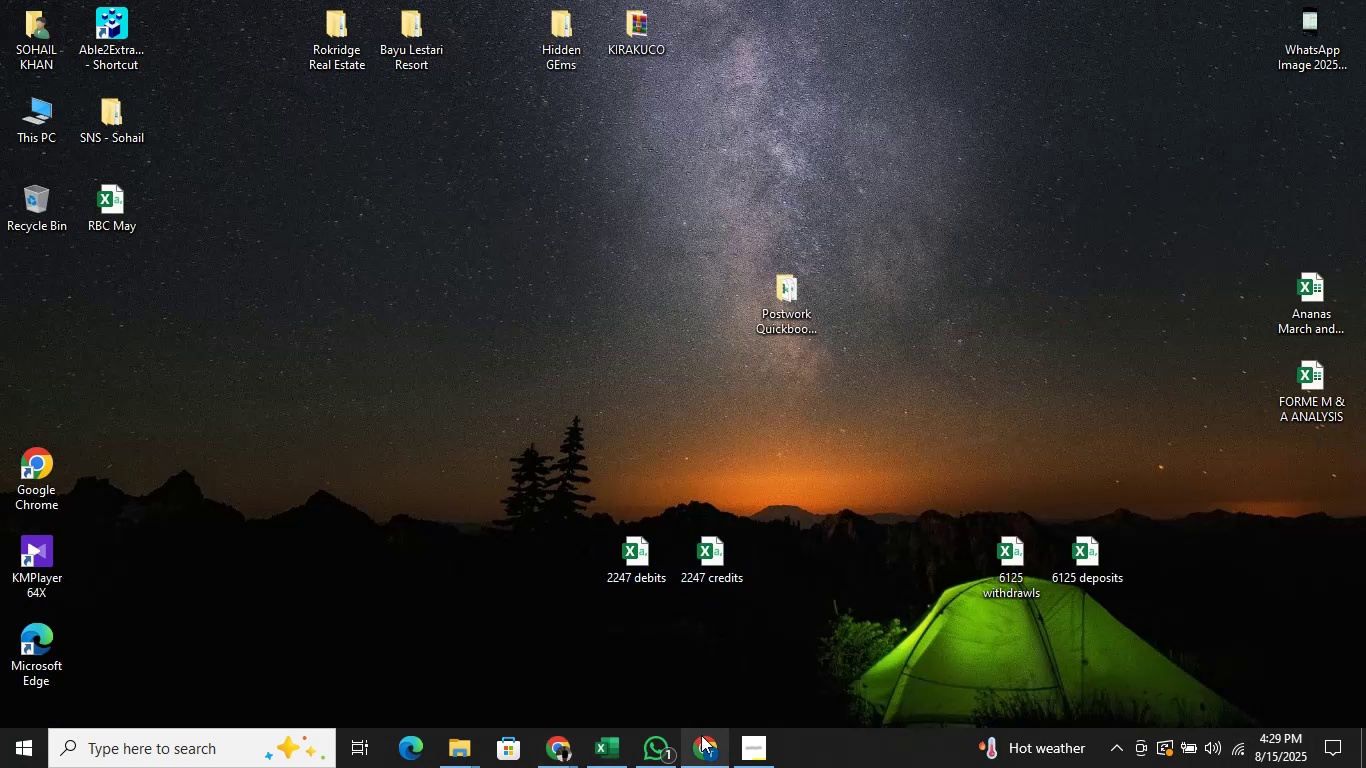 
wait(6.74)
 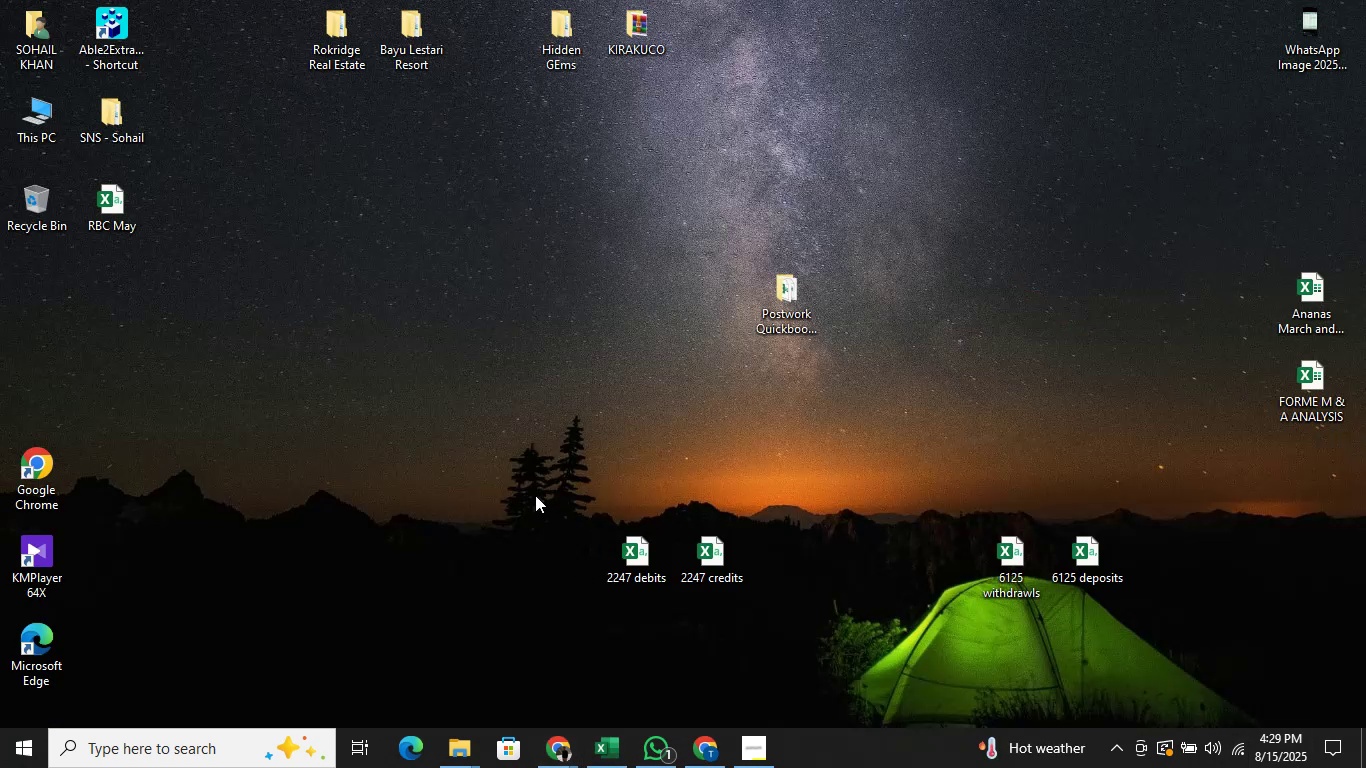 
left_click([1289, 282])
 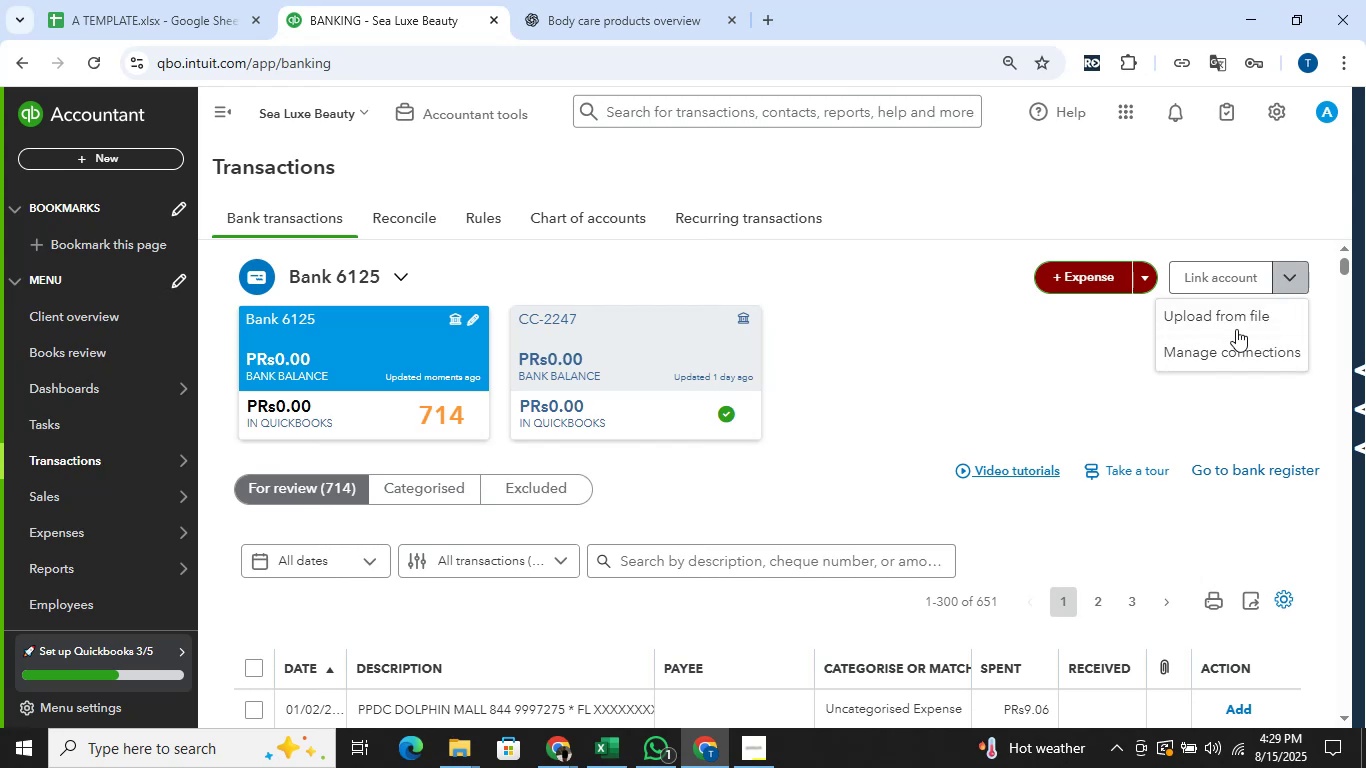 
left_click([1237, 317])
 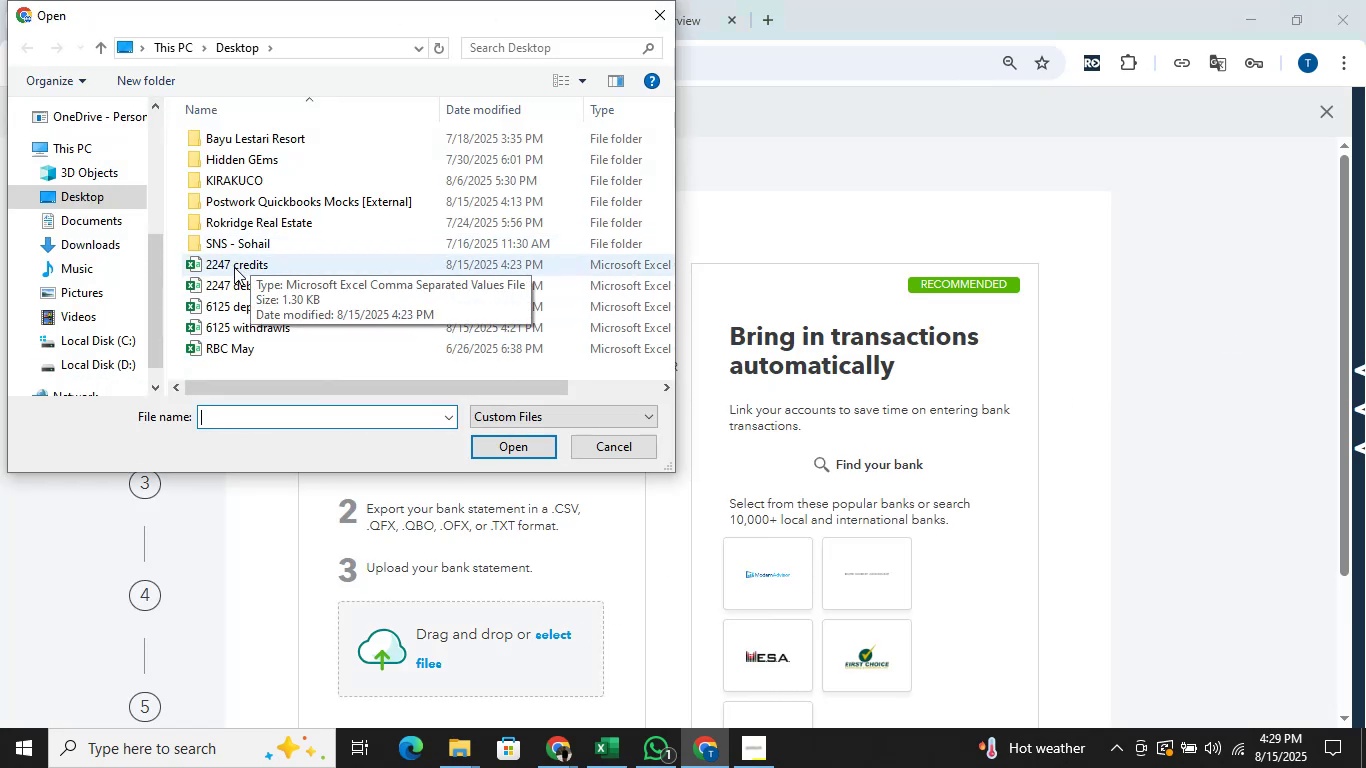 
wait(6.29)
 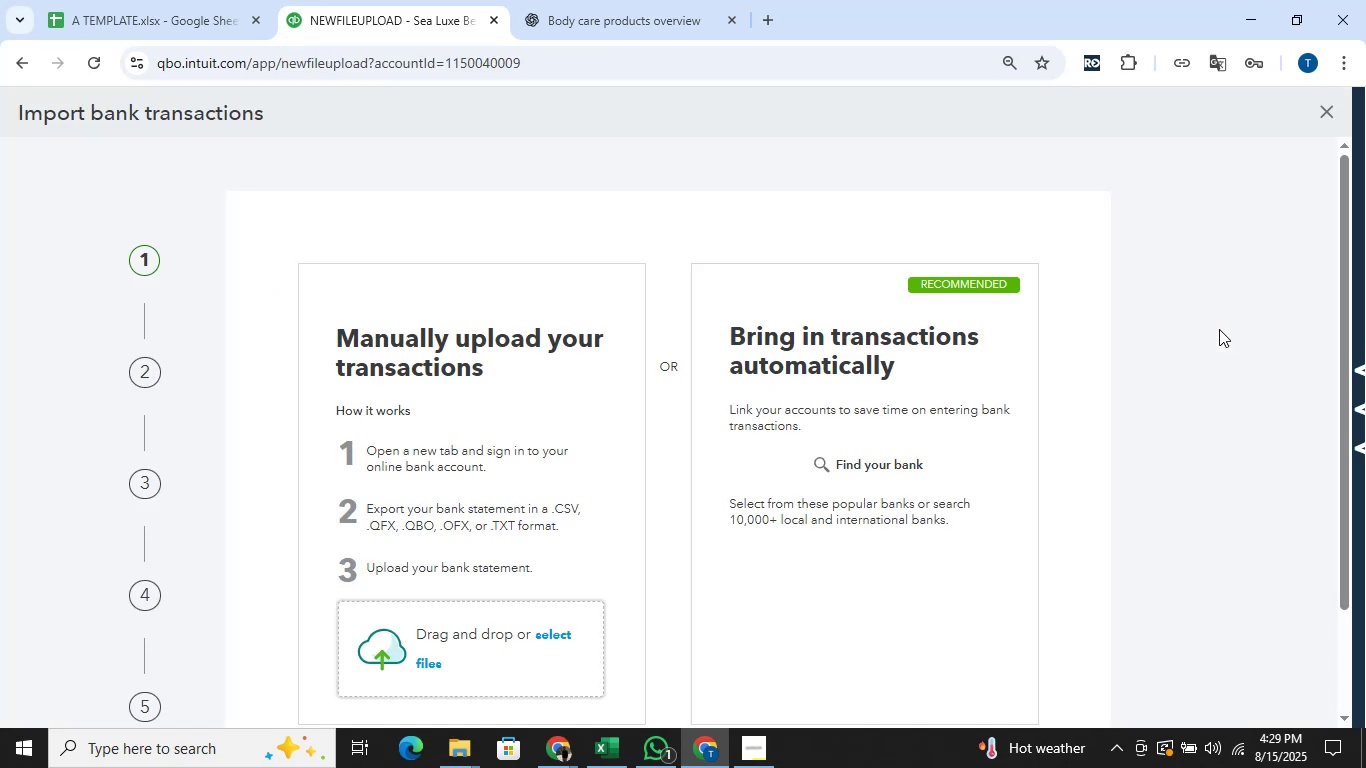 
double_click([232, 269])
 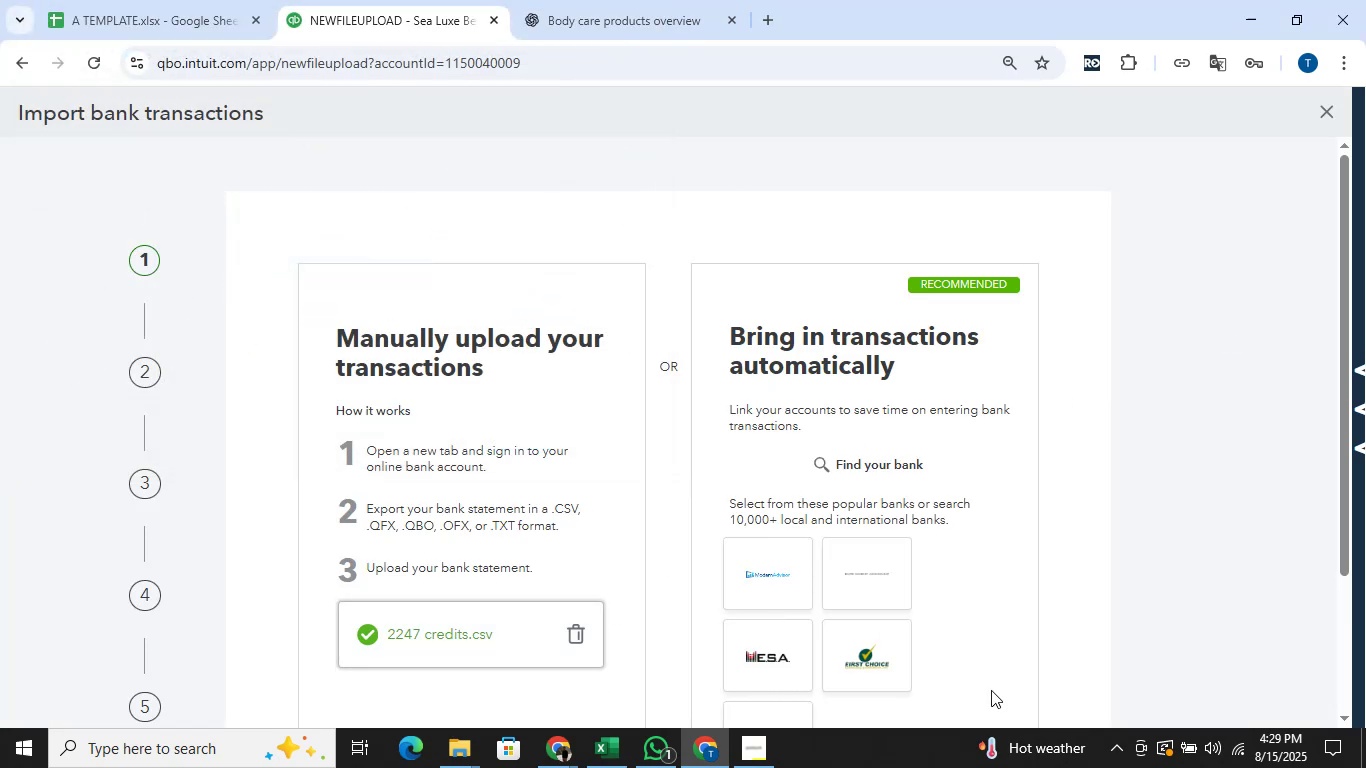 
scroll: coordinate [1136, 625], scroll_direction: down, amount: 2.0
 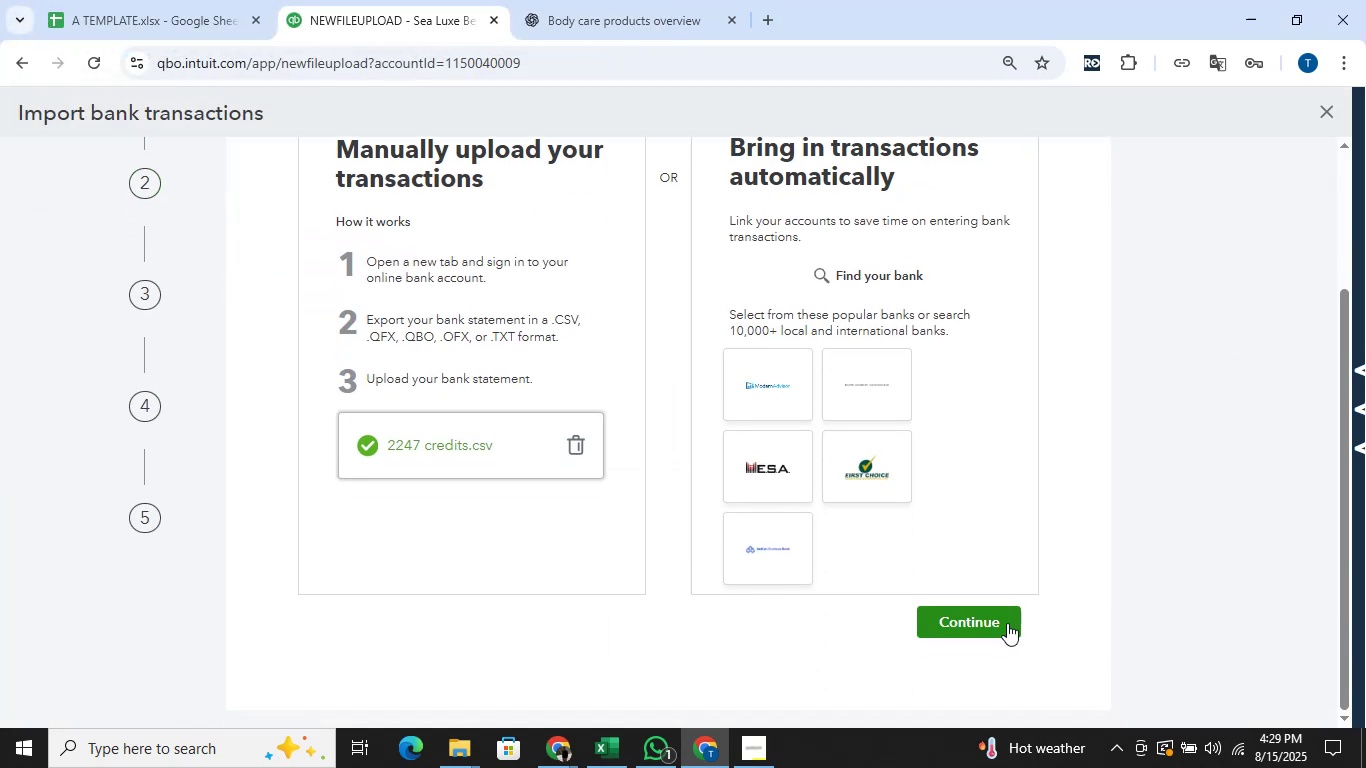 
left_click([1006, 623])
 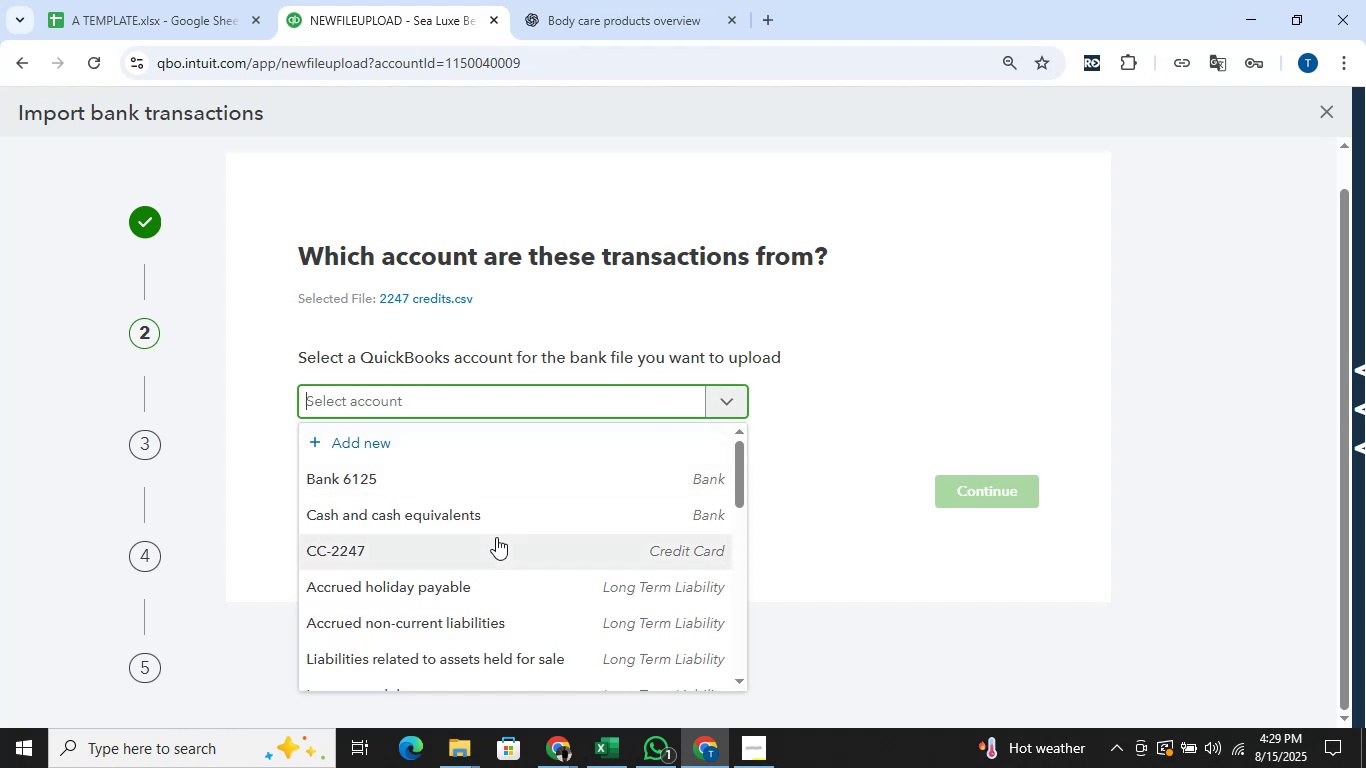 
left_click([496, 537])
 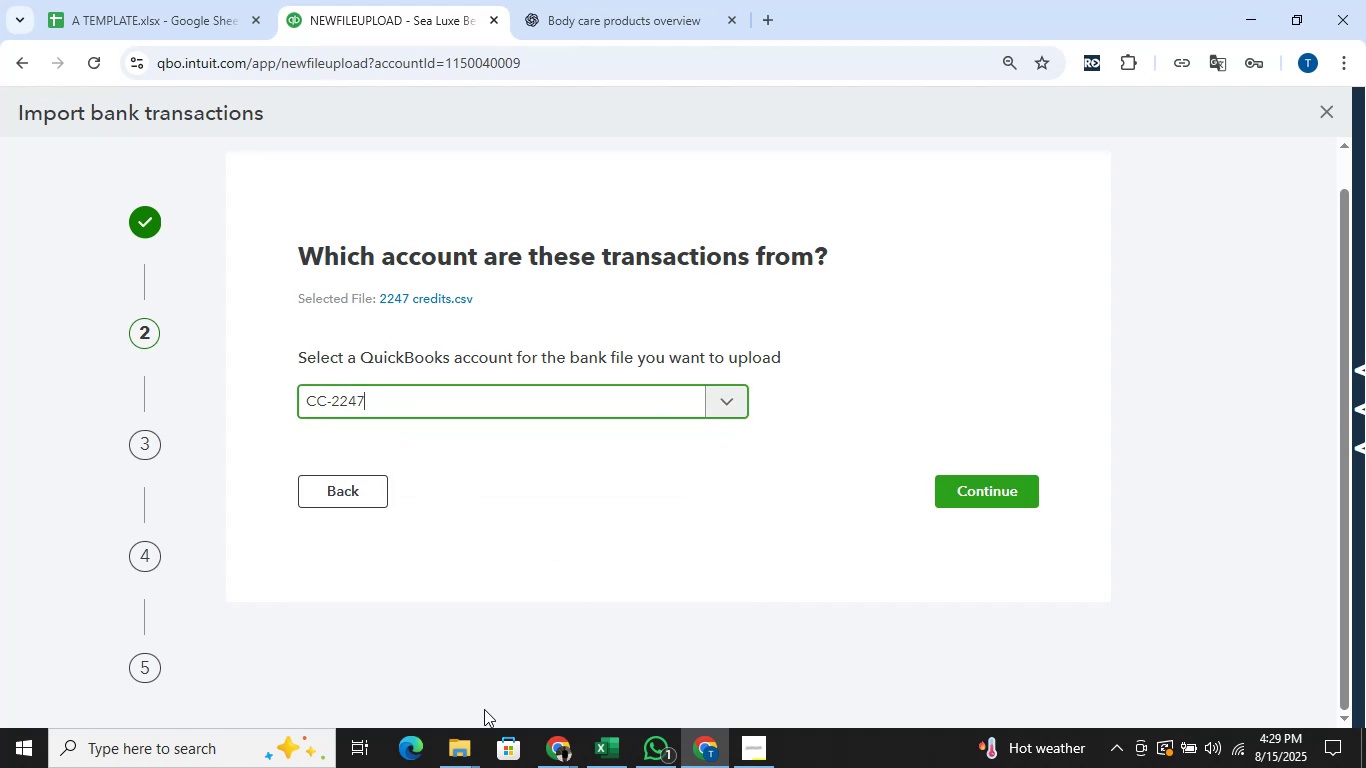 
left_click([456, 756])
 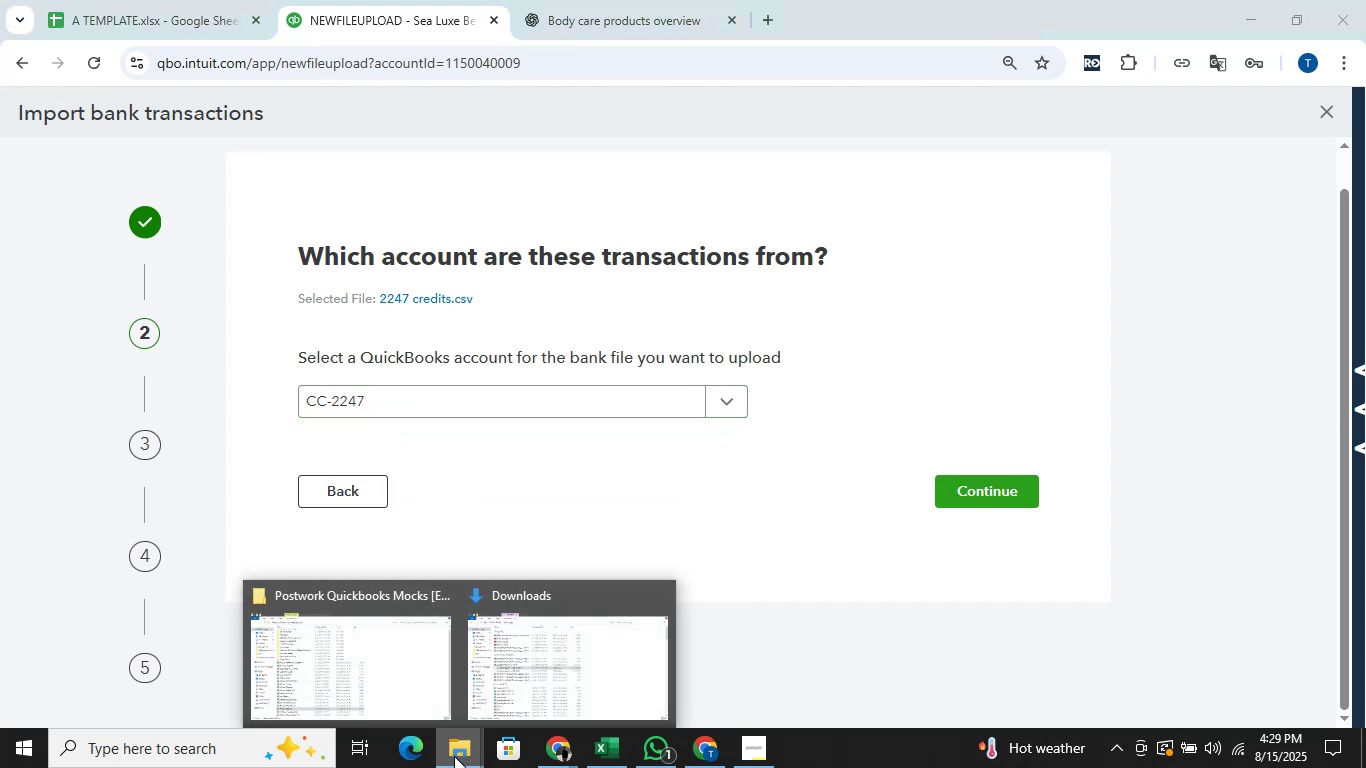 
mouse_move([405, 688])
 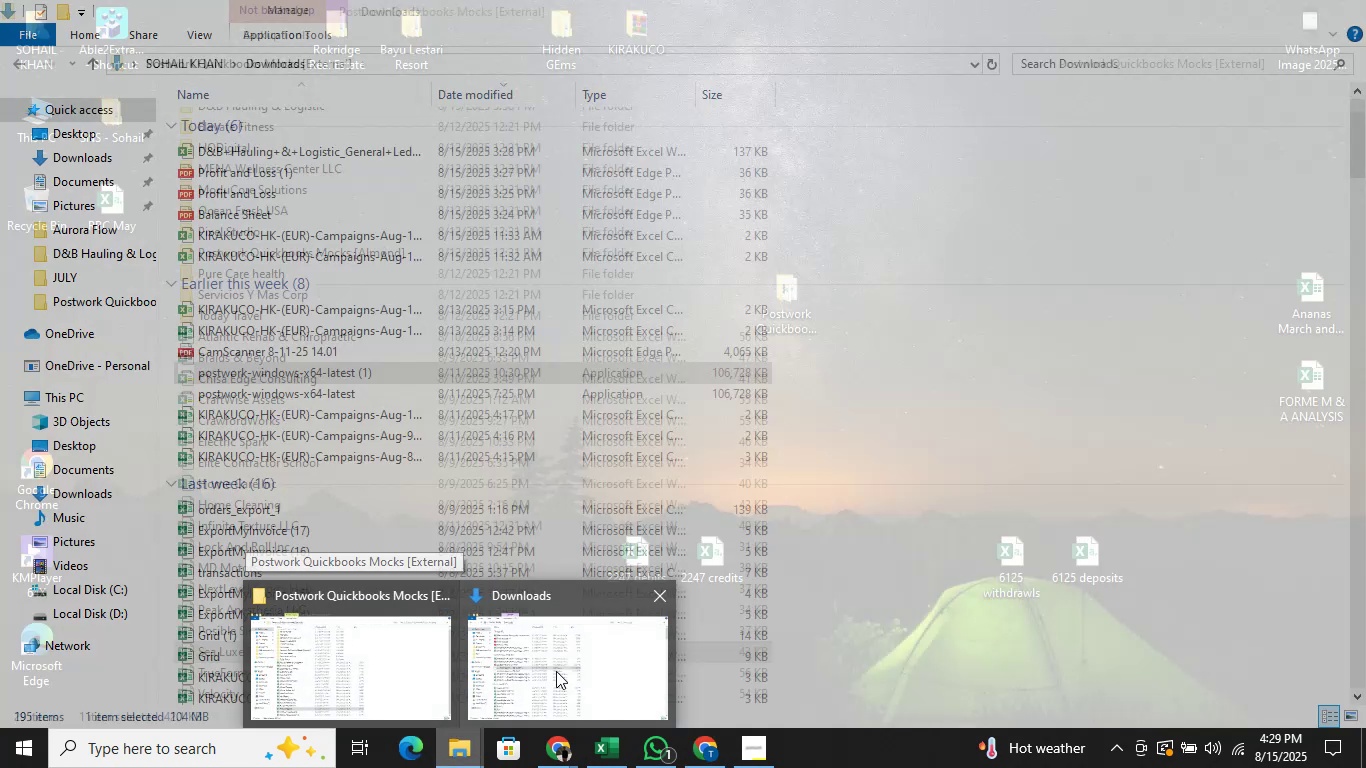 
left_click([558, 669])
 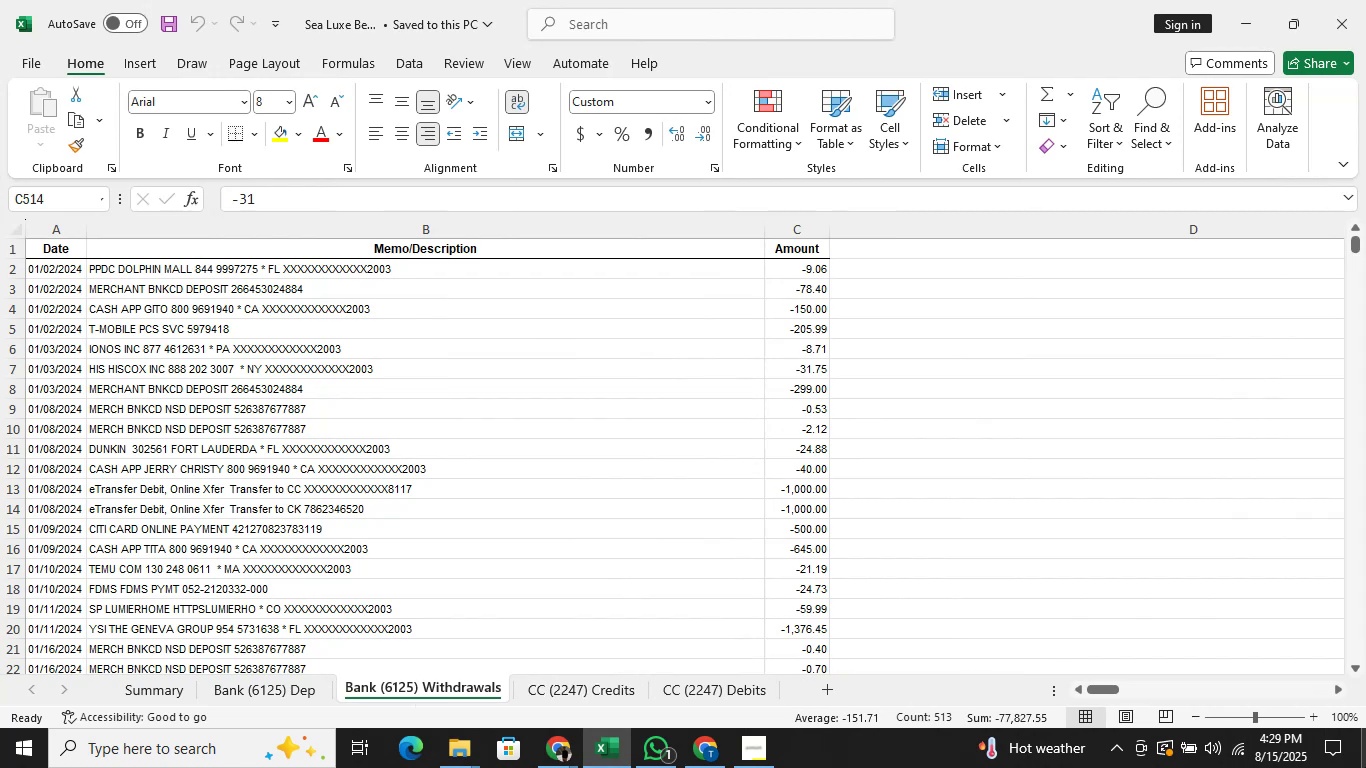 
left_click([705, 745])
 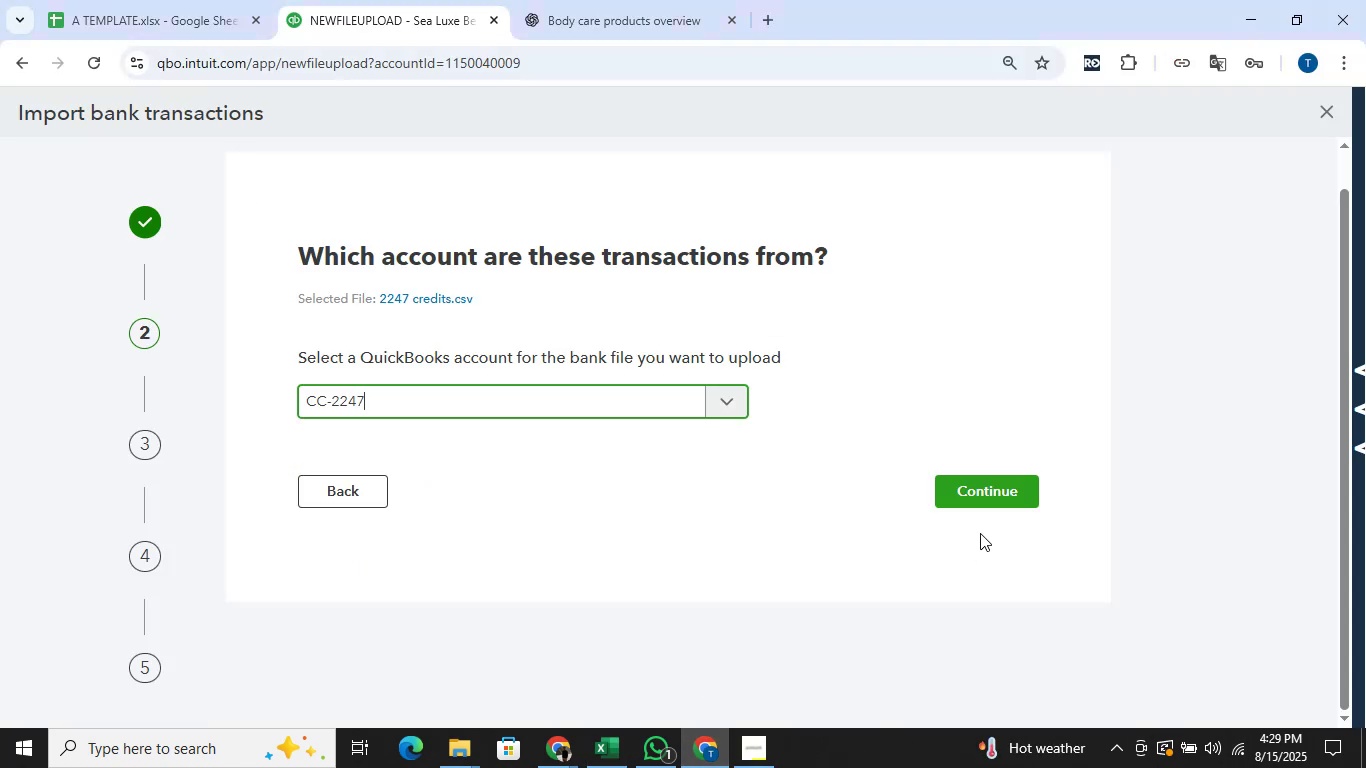 
left_click([995, 508])
 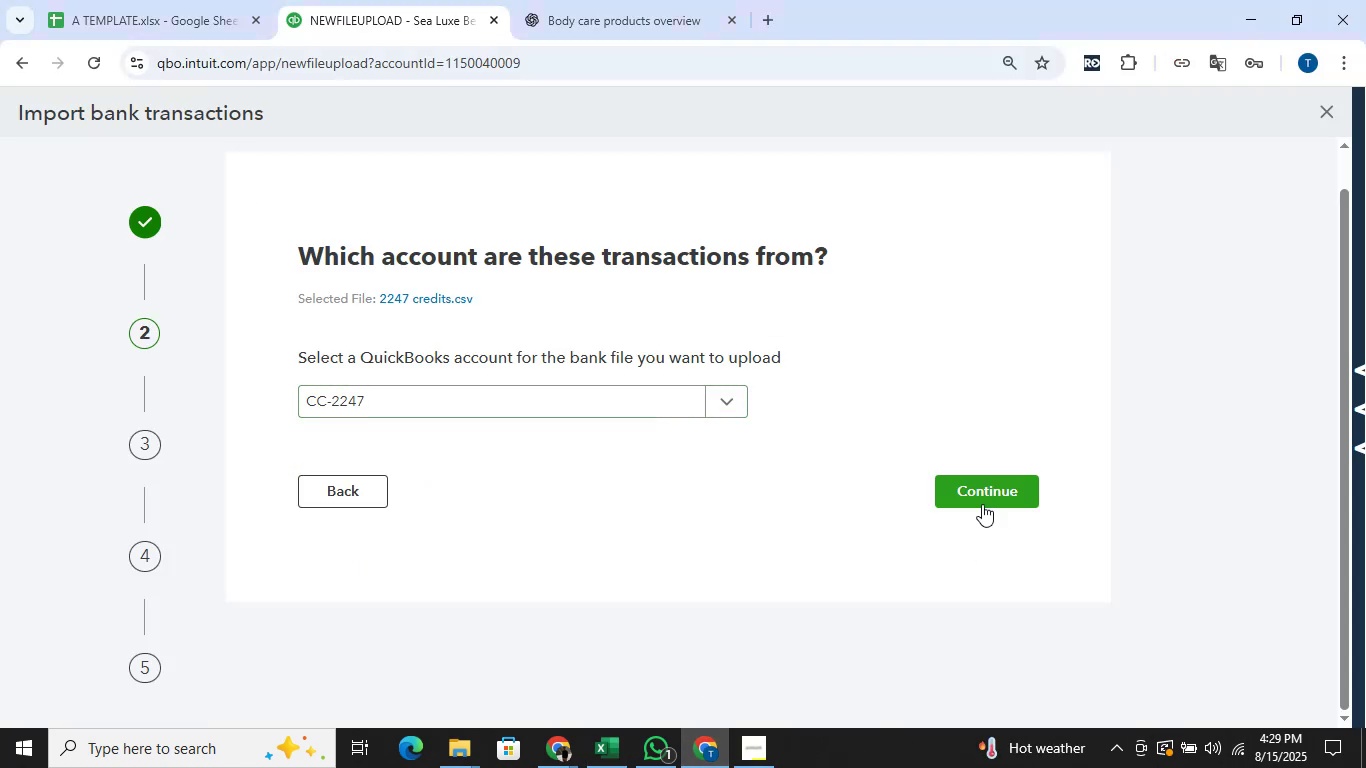 
left_click([981, 500])
 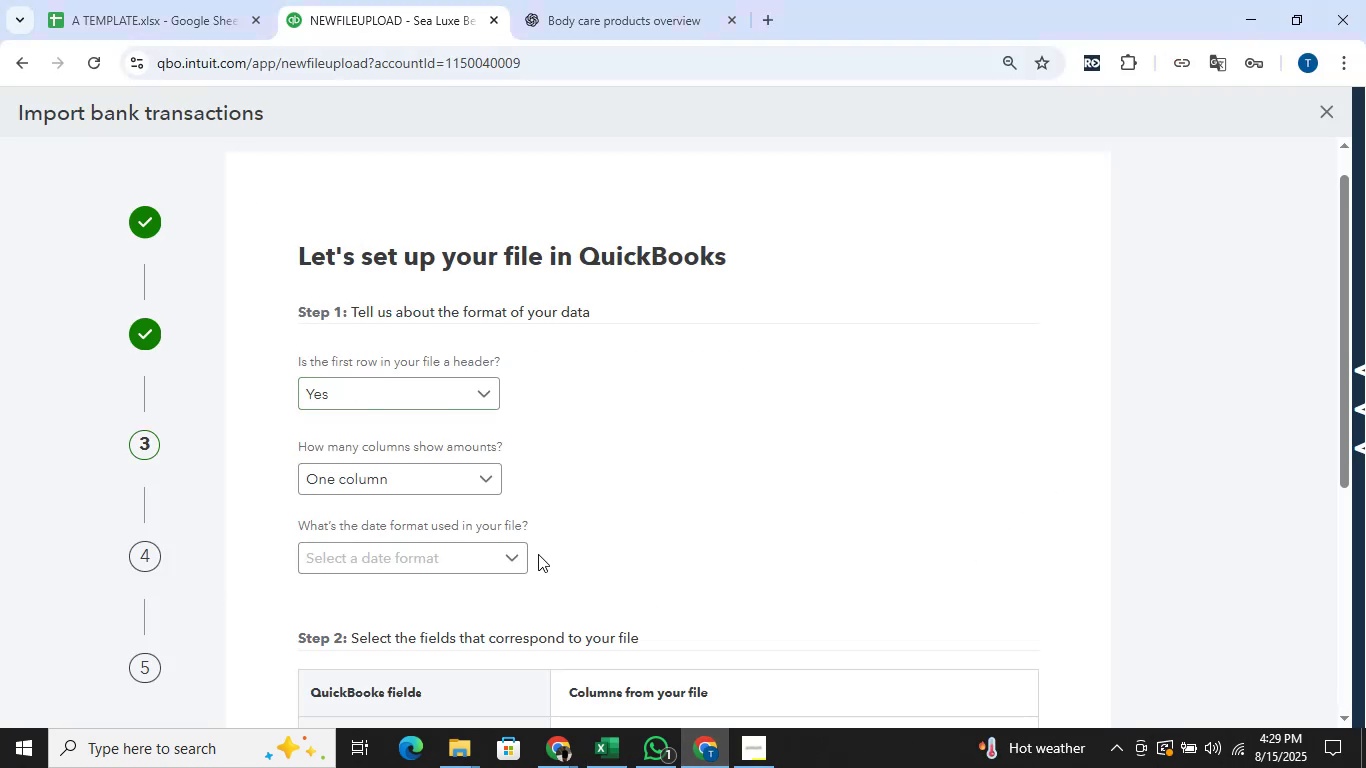 
double_click([513, 553])
 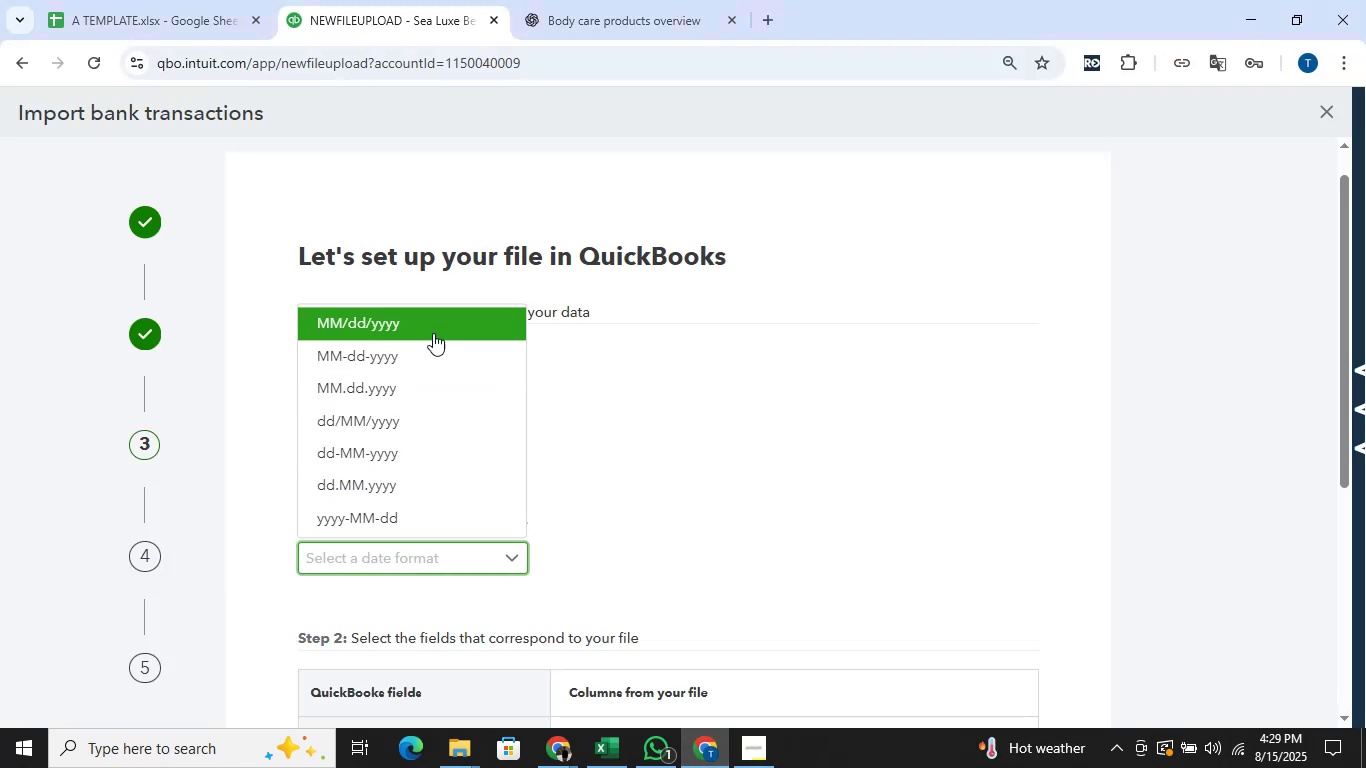 
left_click([433, 332])
 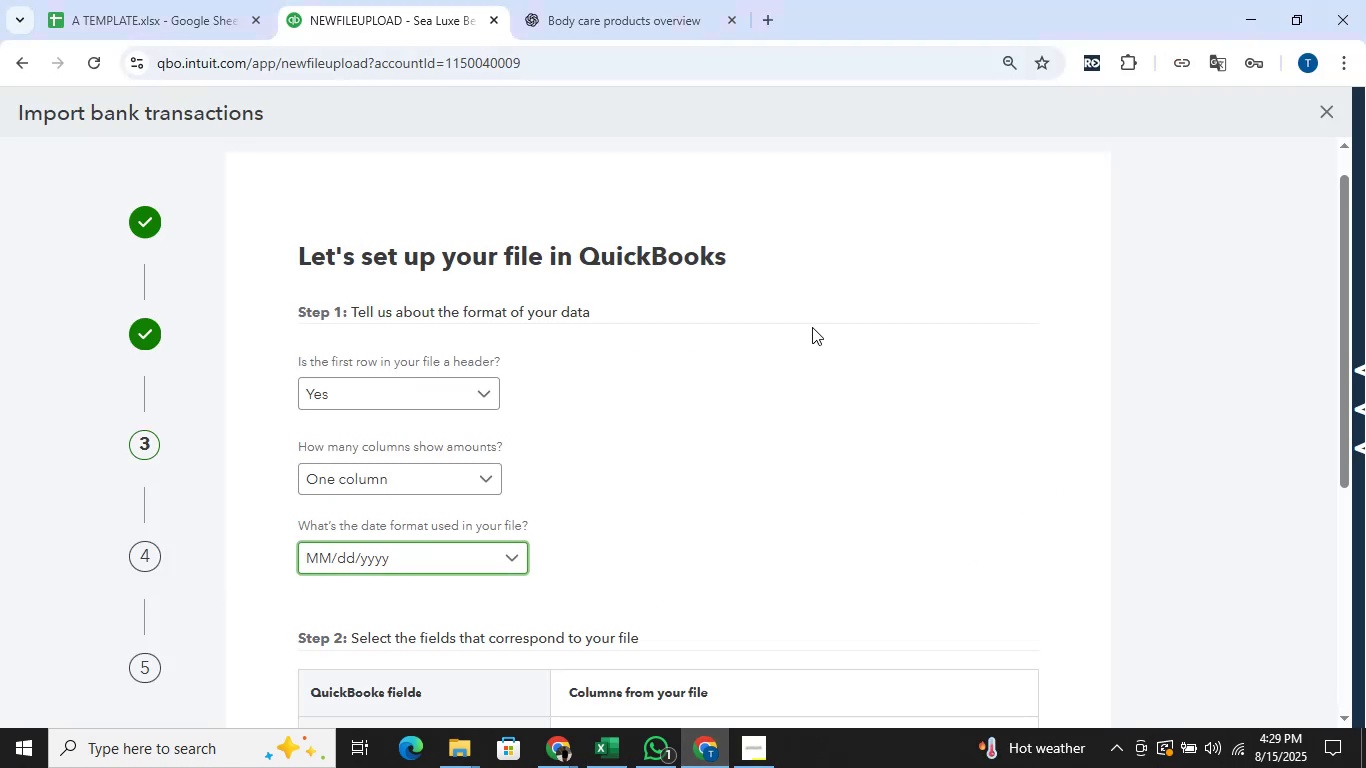 
scroll: coordinate [1023, 387], scroll_direction: down, amount: 8.0
 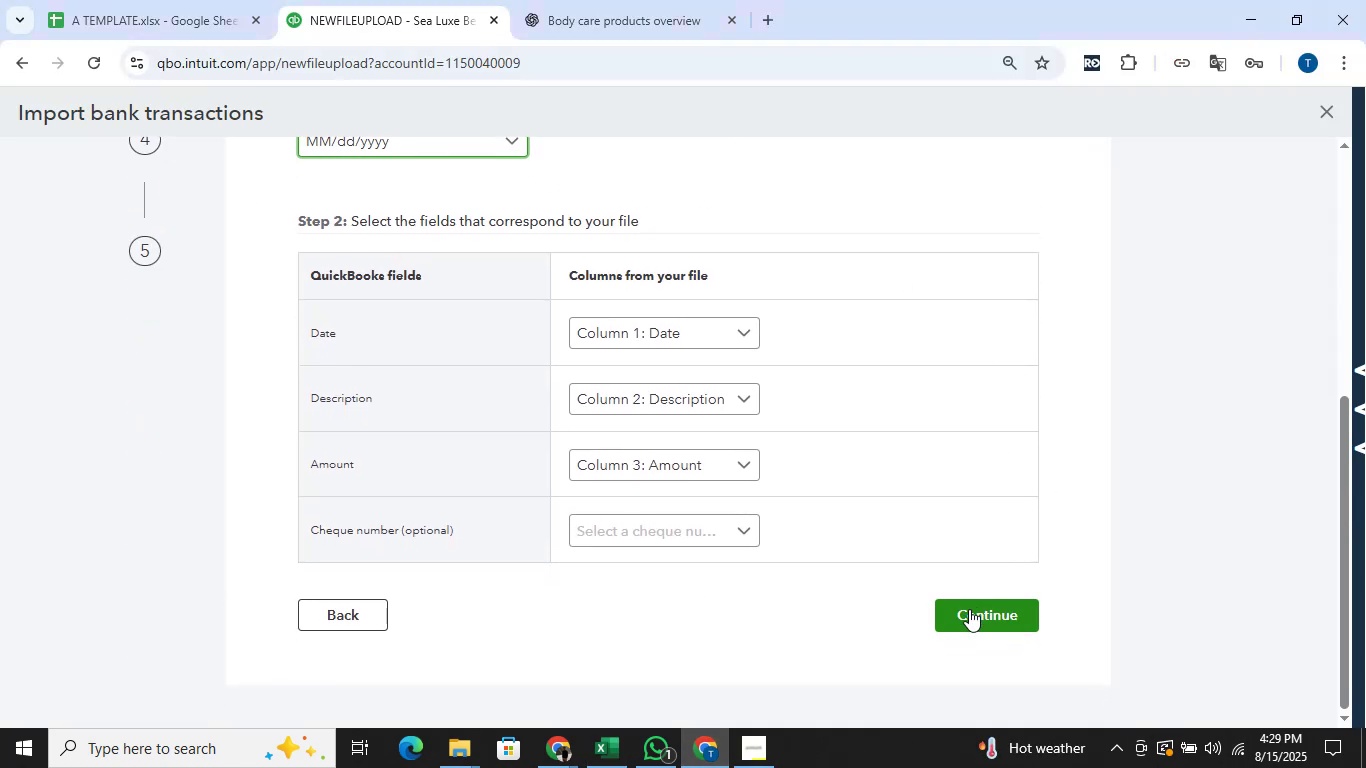 
left_click([969, 609])
 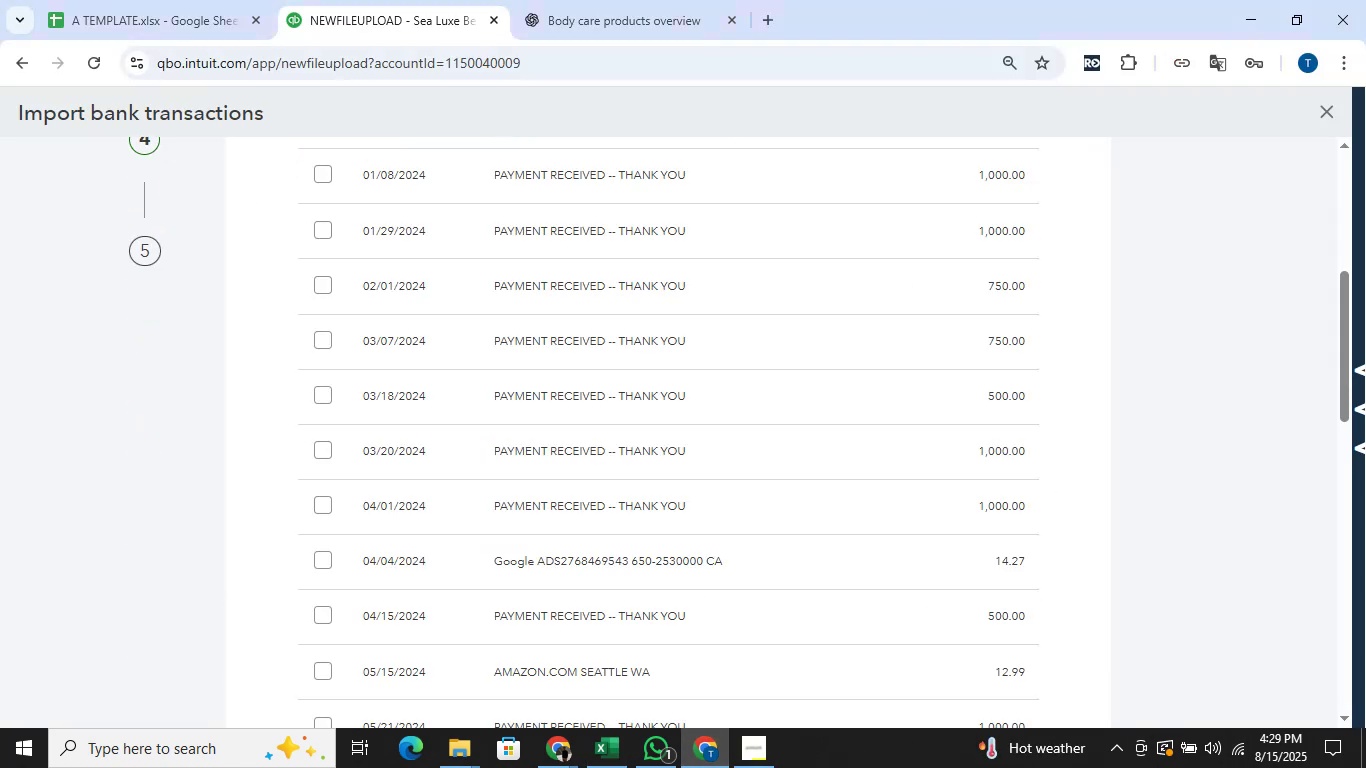 
scroll: coordinate [692, 704], scroll_direction: up, amount: 7.0
 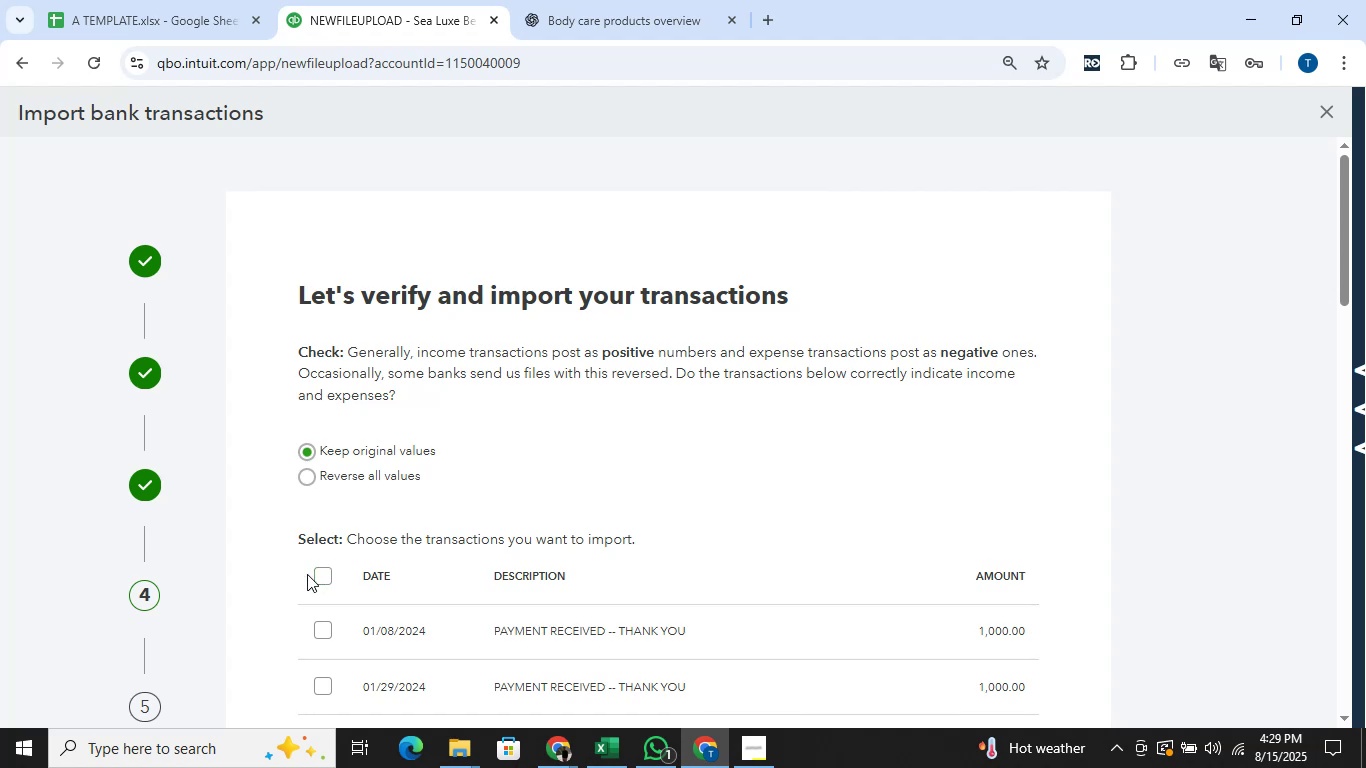 
left_click([314, 576])
 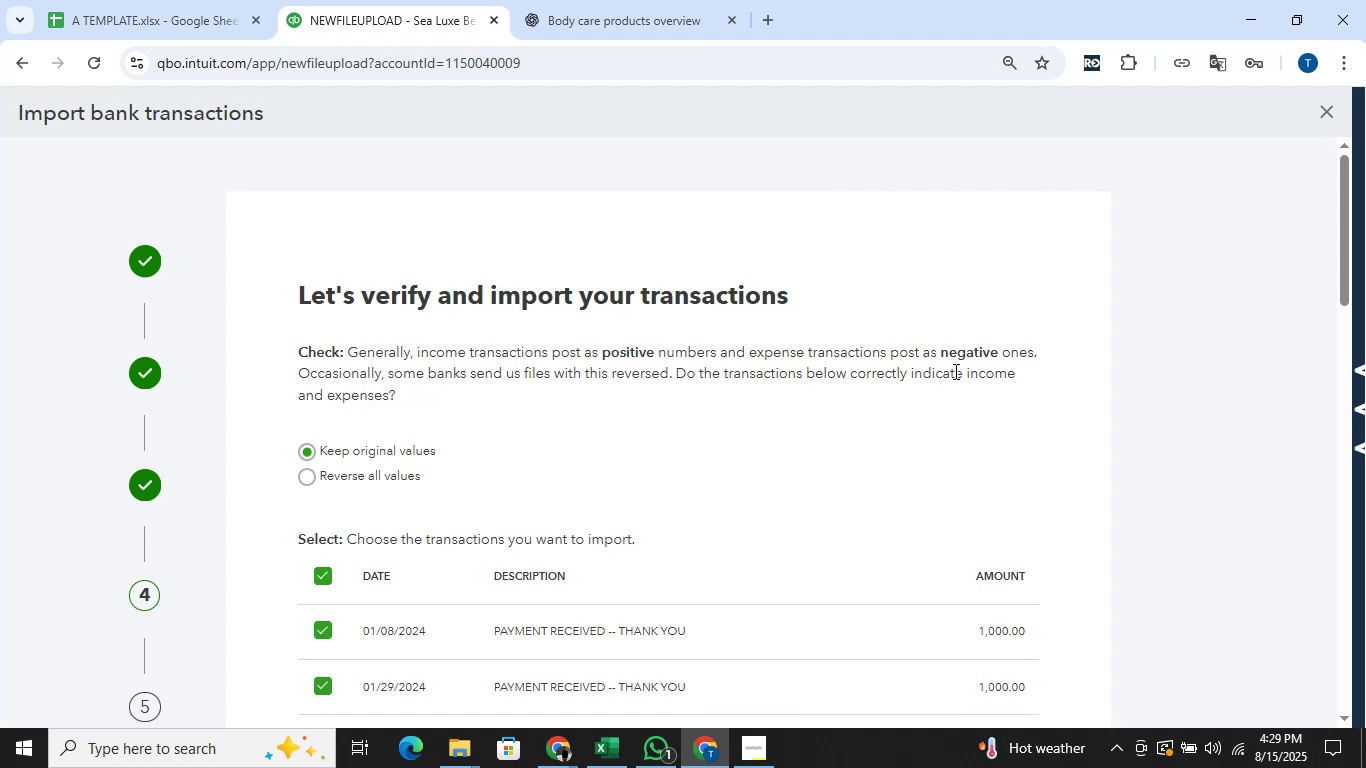 
scroll: coordinate [1076, 399], scroll_direction: down, amount: 23.0
 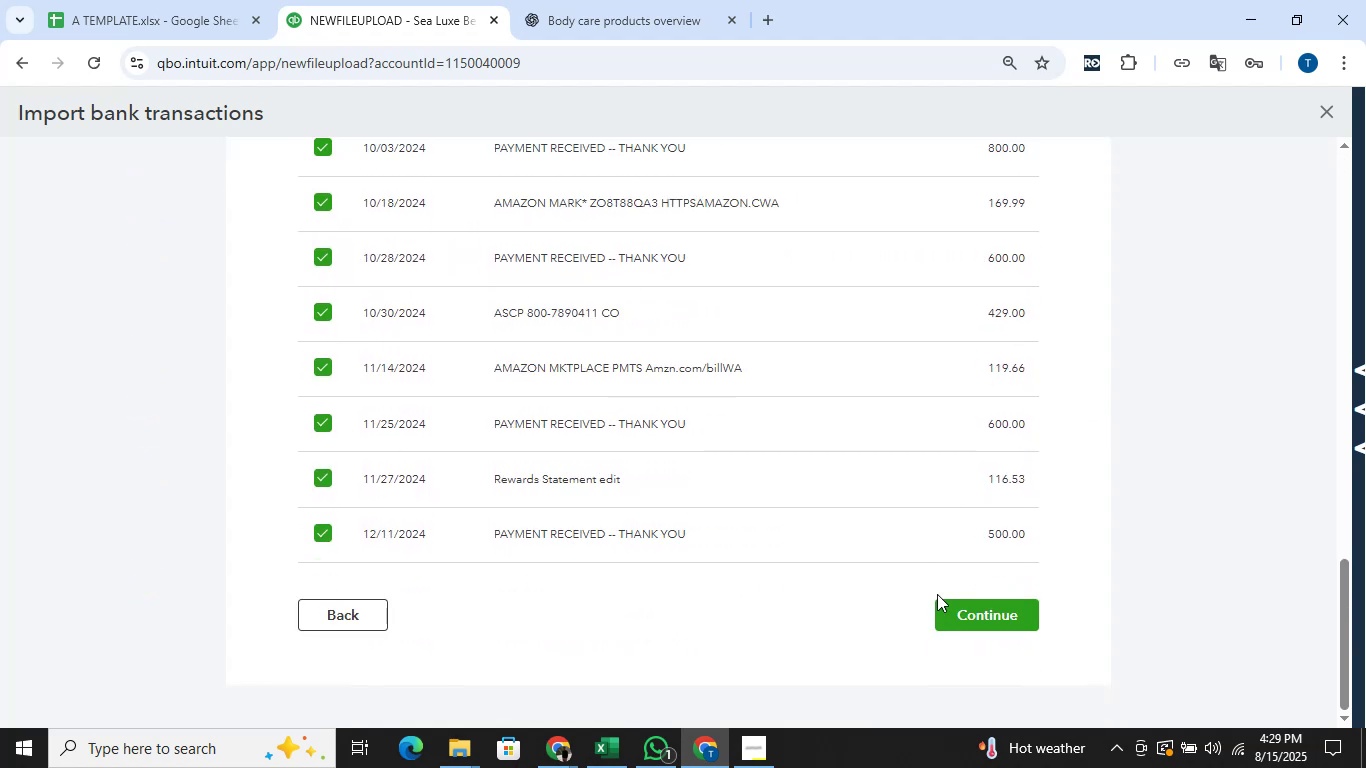 
left_click([946, 614])
 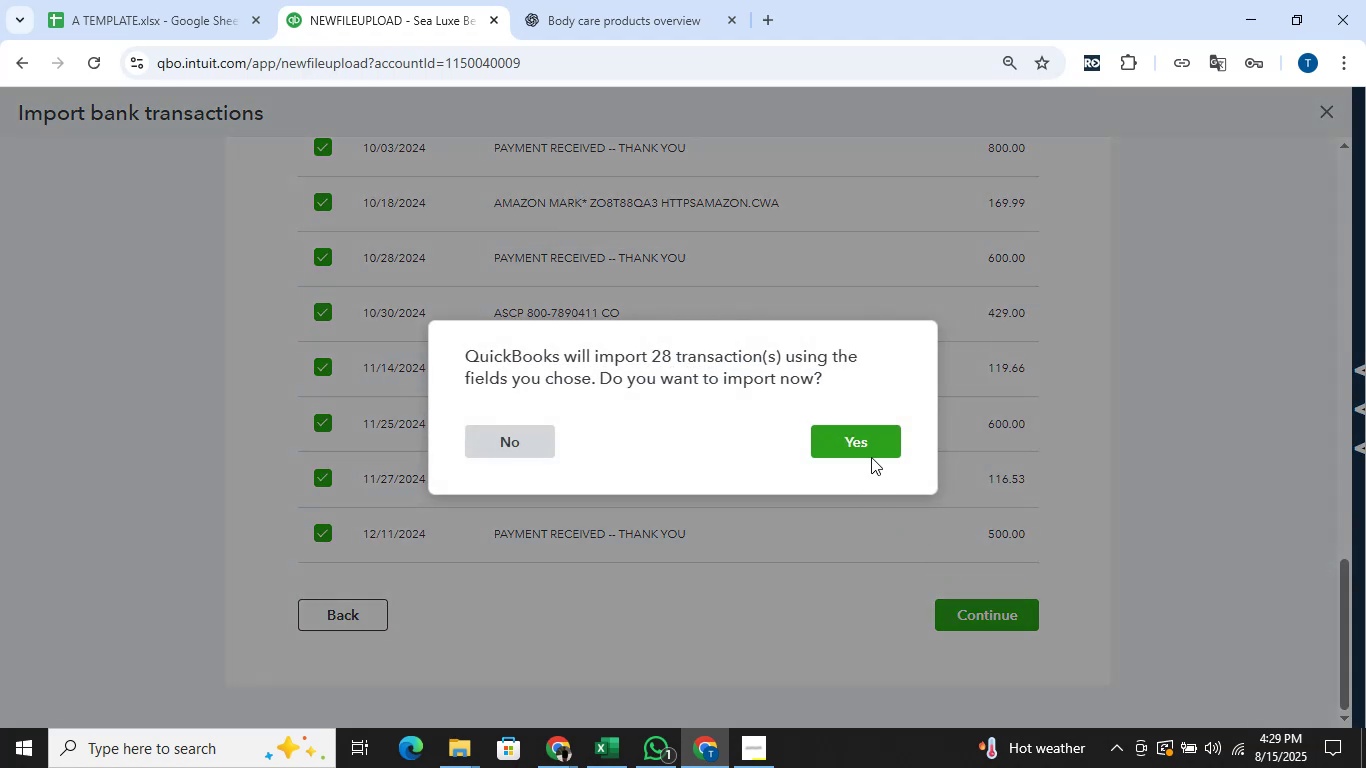 
left_click([871, 445])
 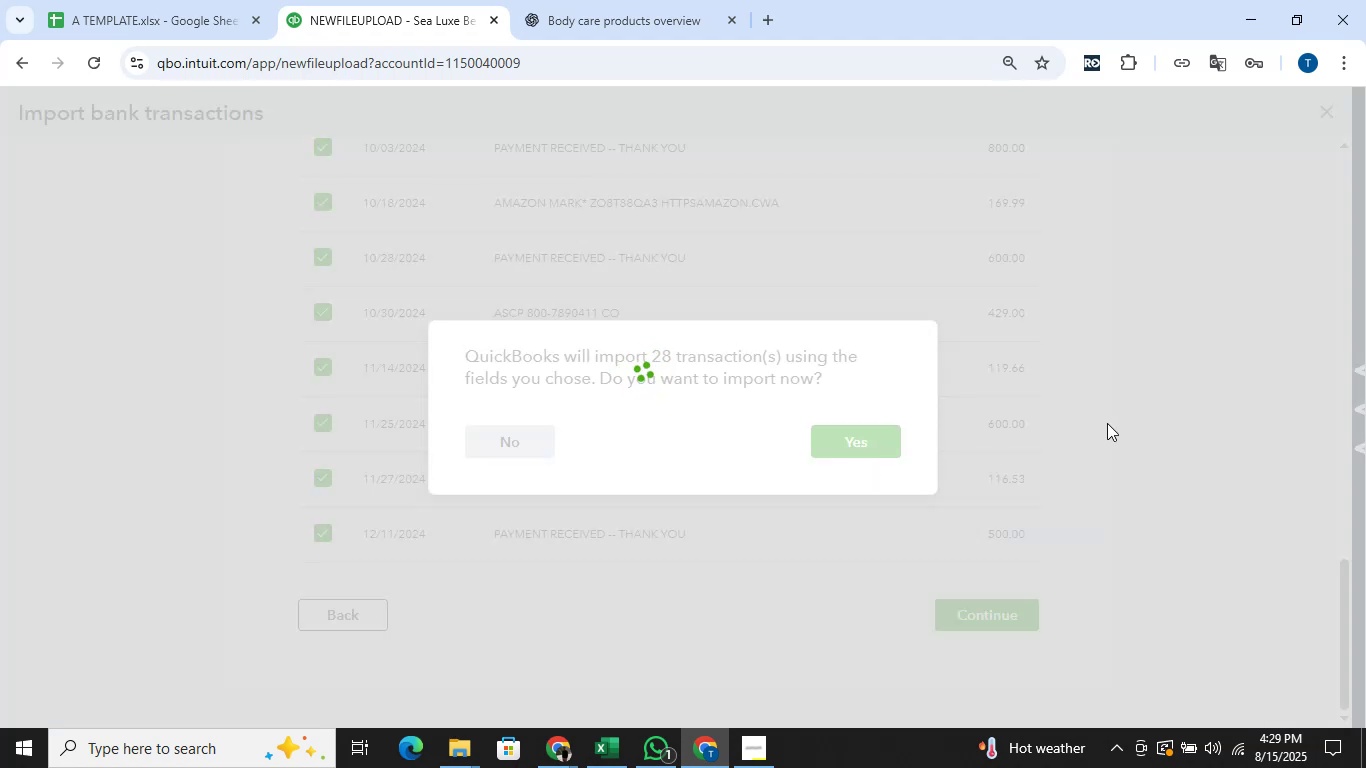 
wait(5.45)
 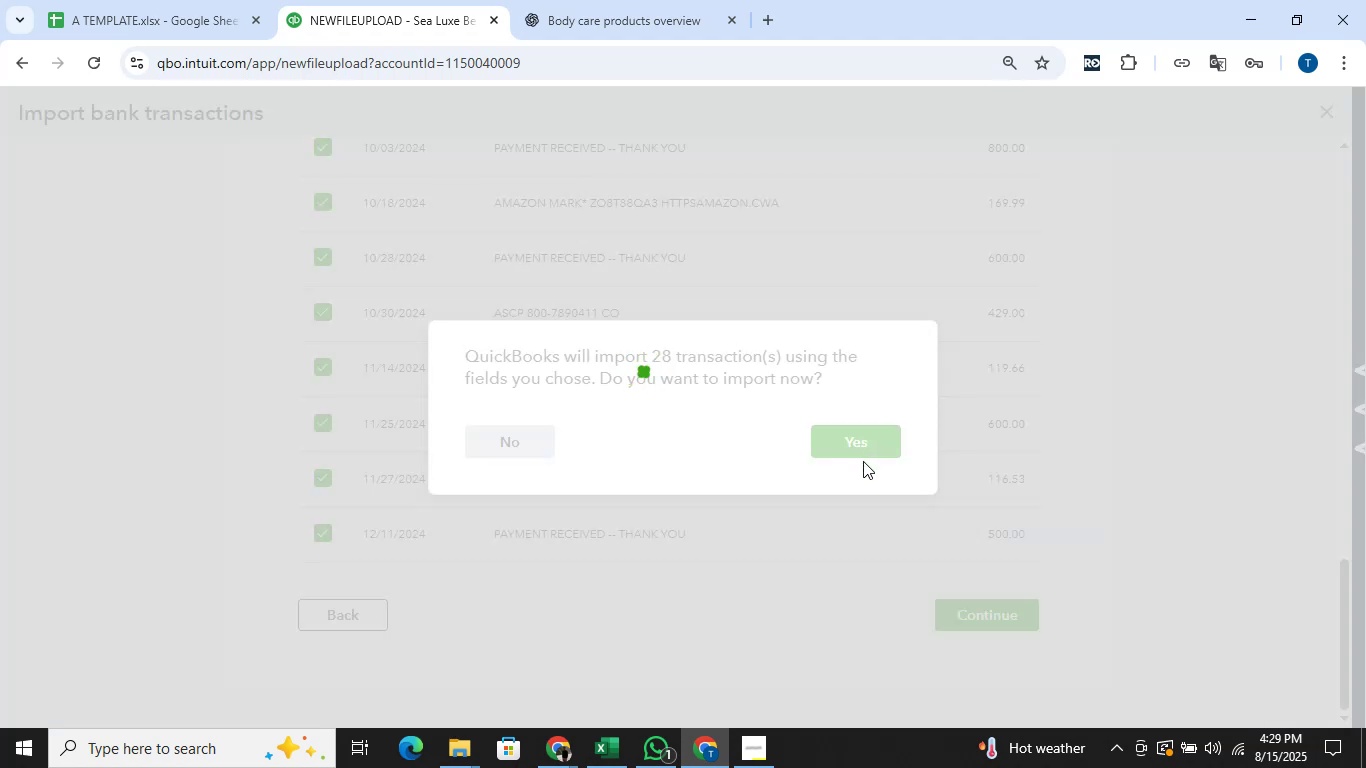 
left_click([1006, 374])
 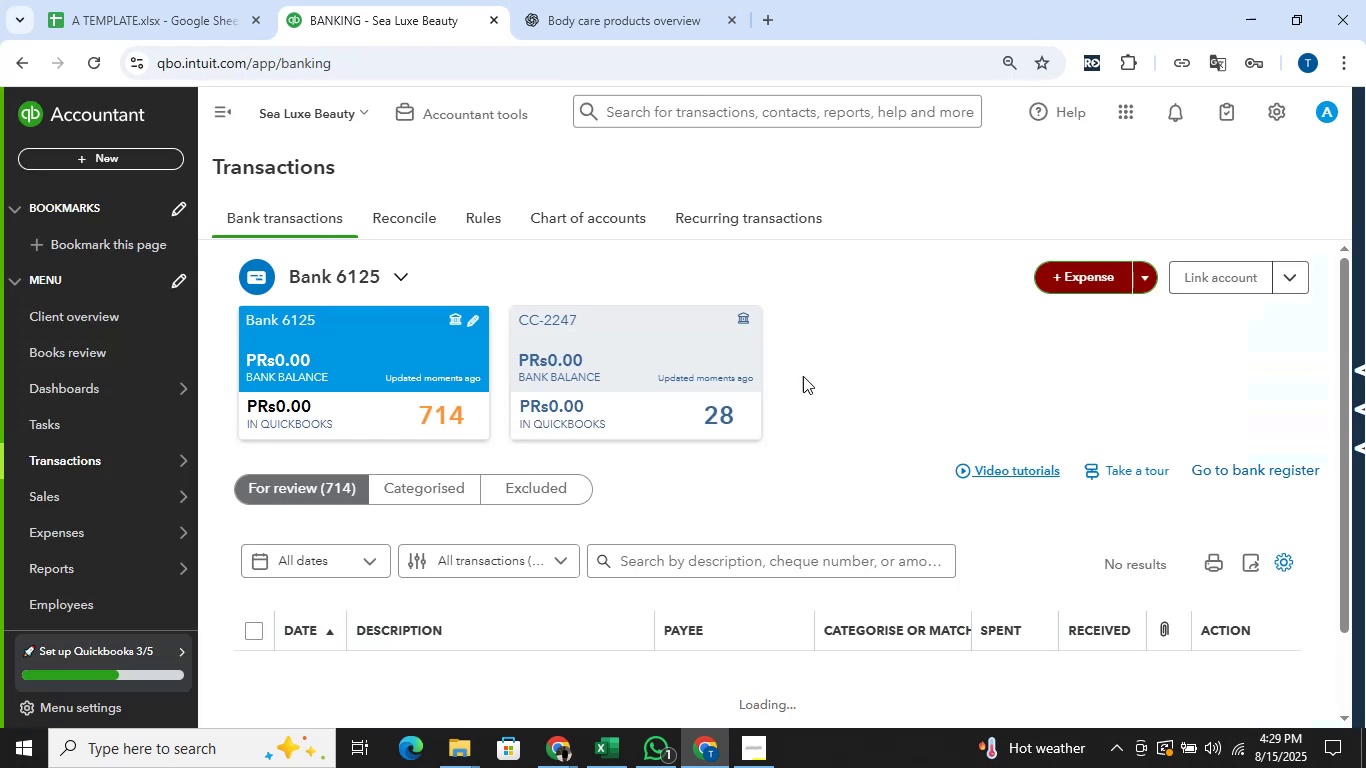 
scroll: coordinate [890, 379], scroll_direction: up, amount: 1.0
 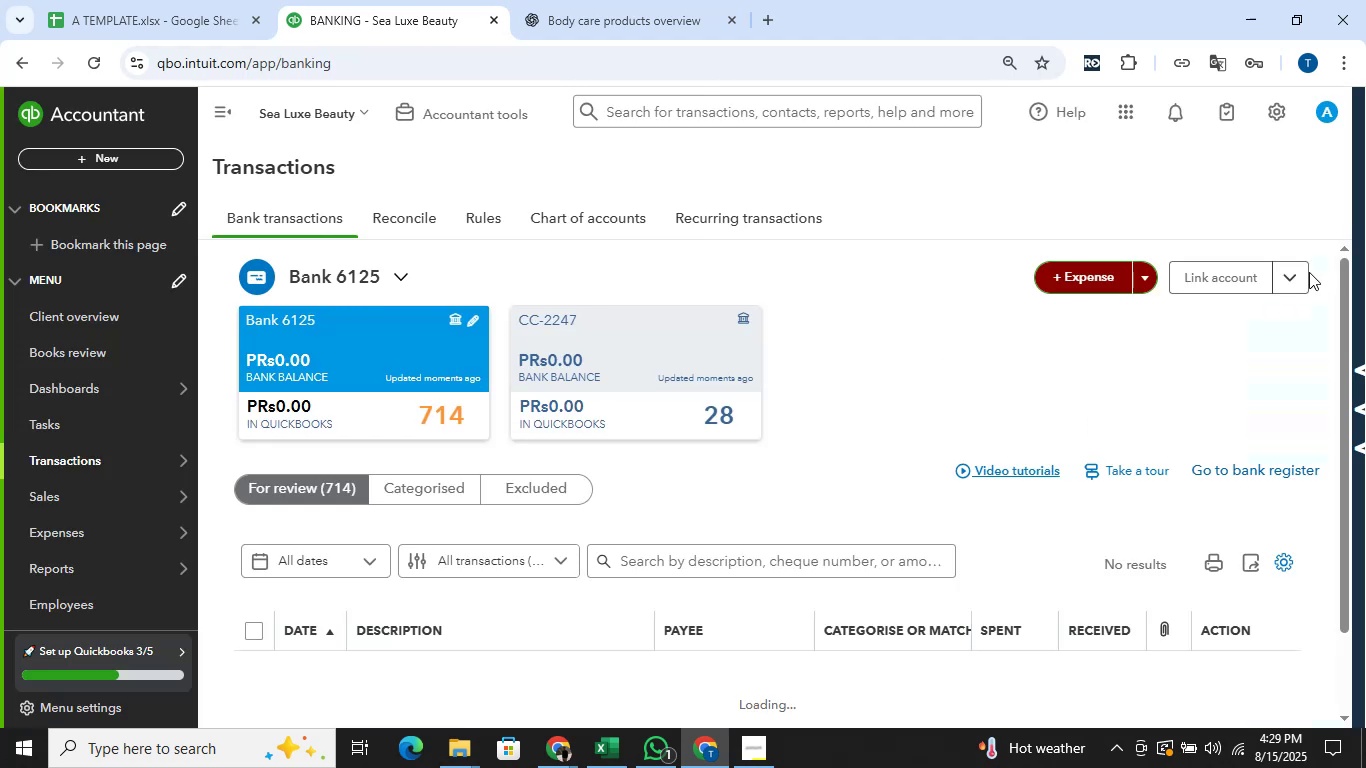 
double_click([1292, 272])
 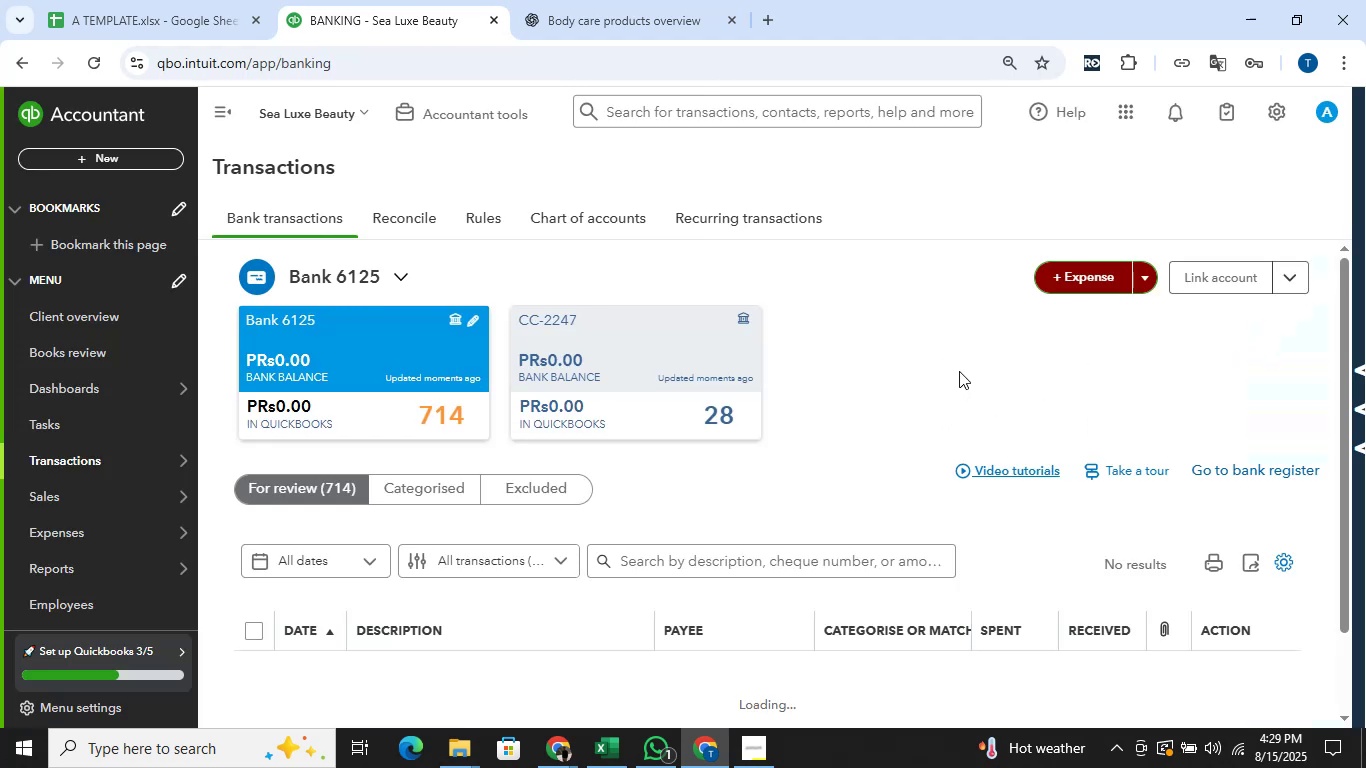 
wait(5.15)
 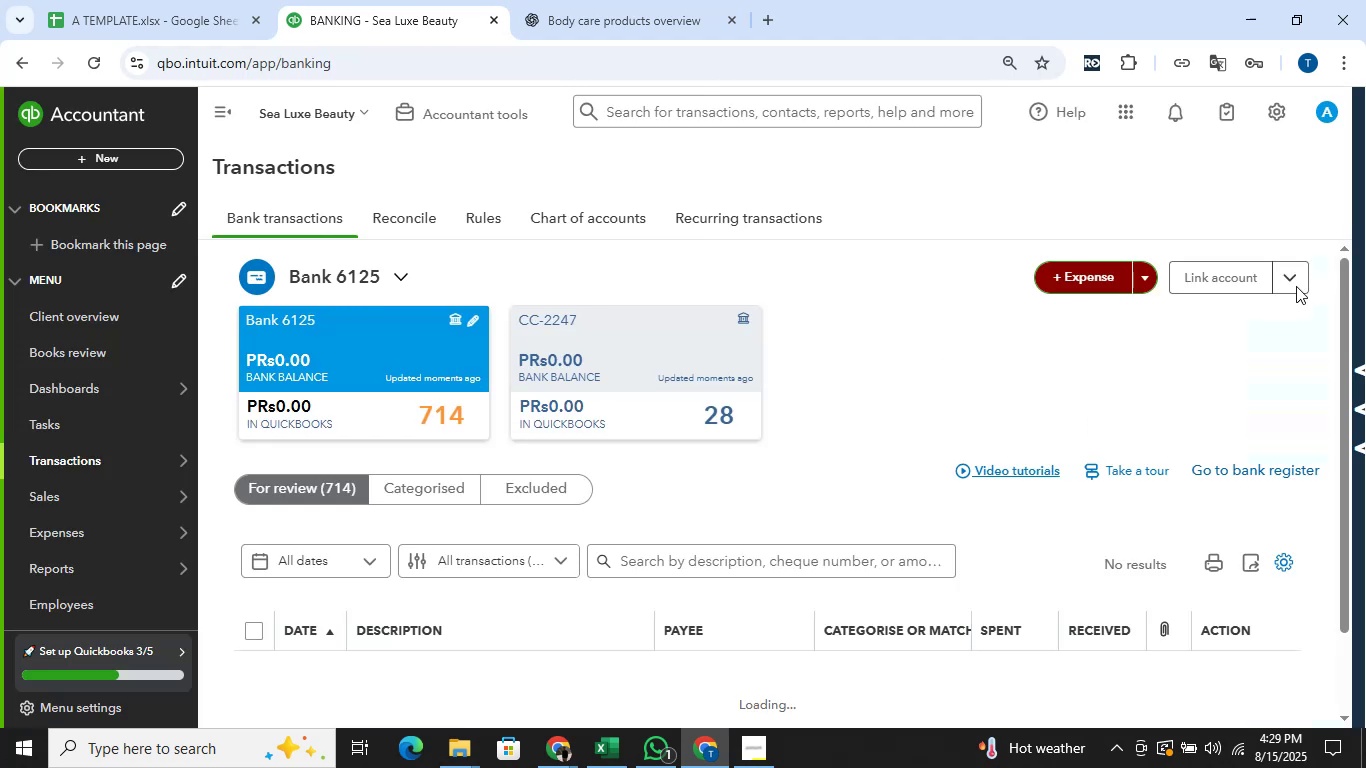 
scroll: coordinate [923, 390], scroll_direction: up, amount: 3.0
 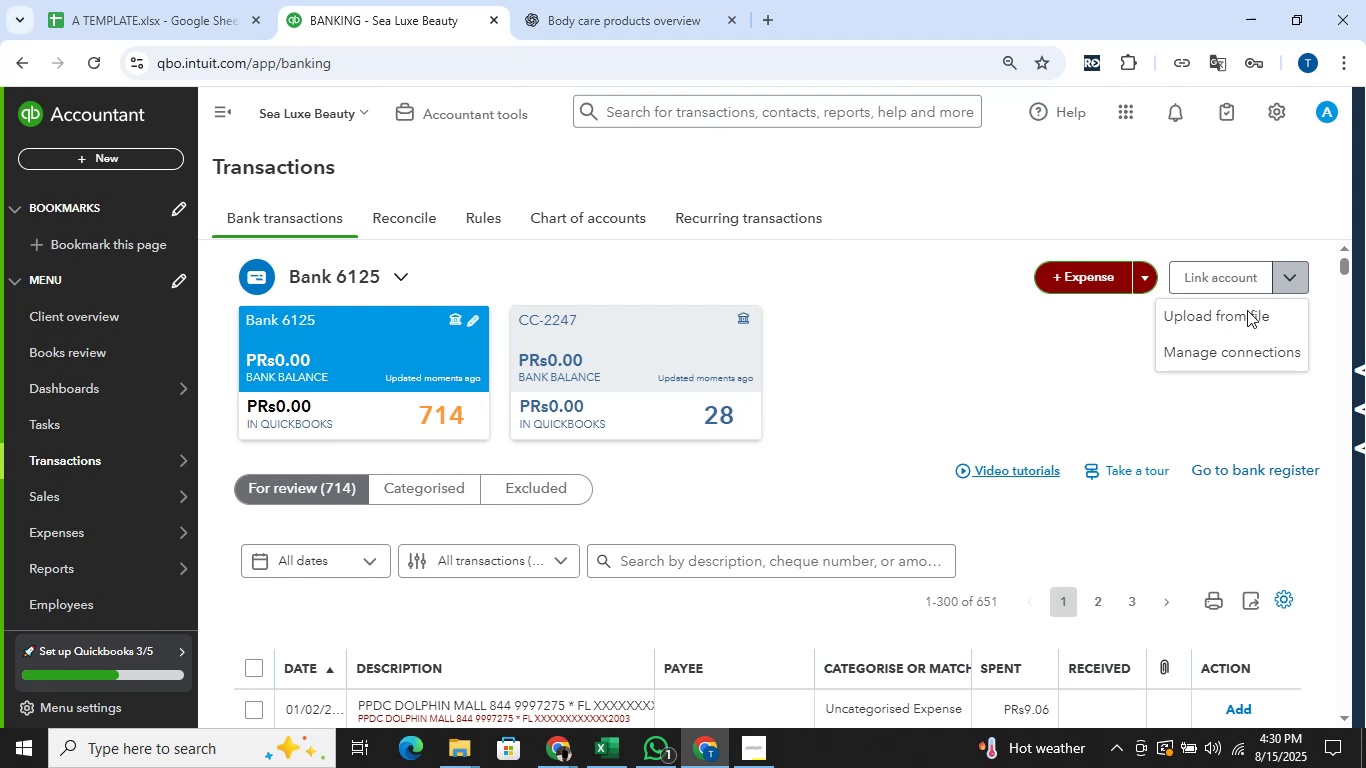 
left_click([927, 351])
 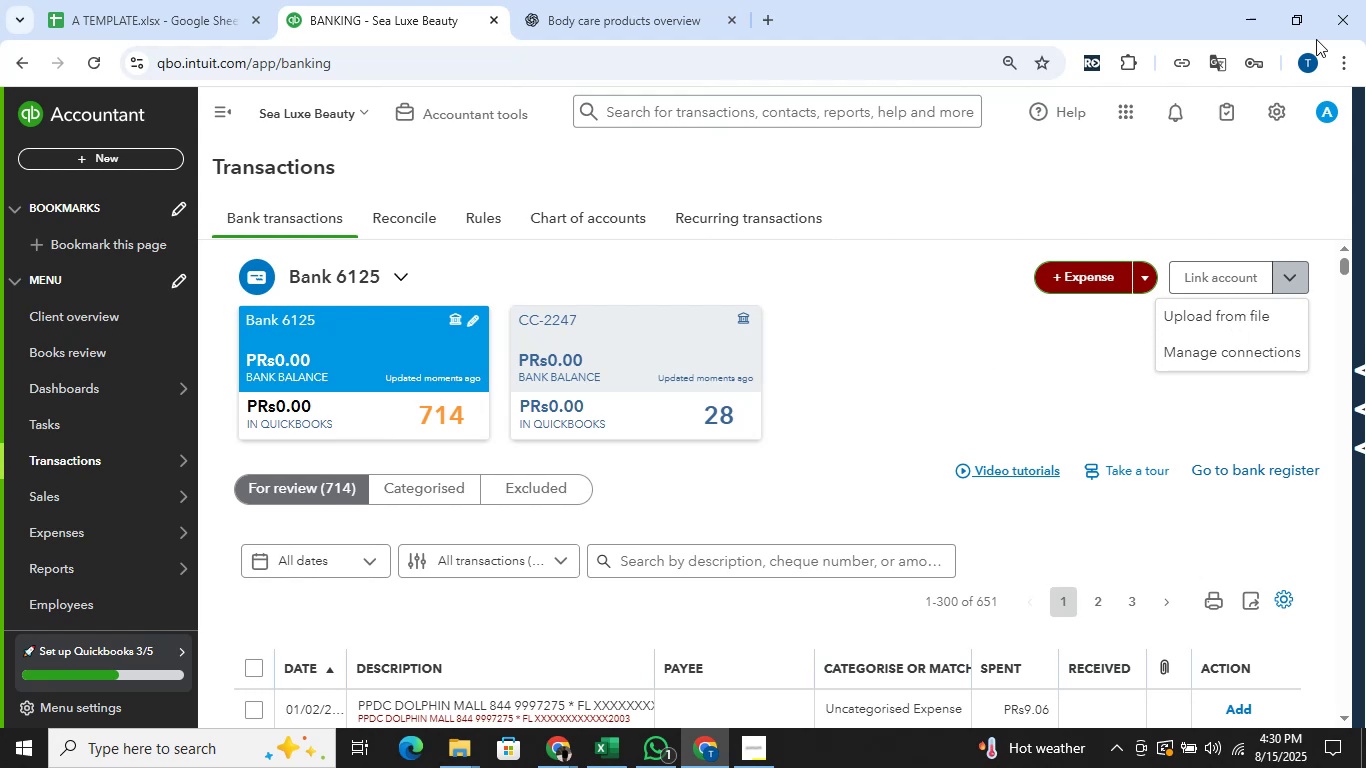 
left_click([1241, 0])
 